 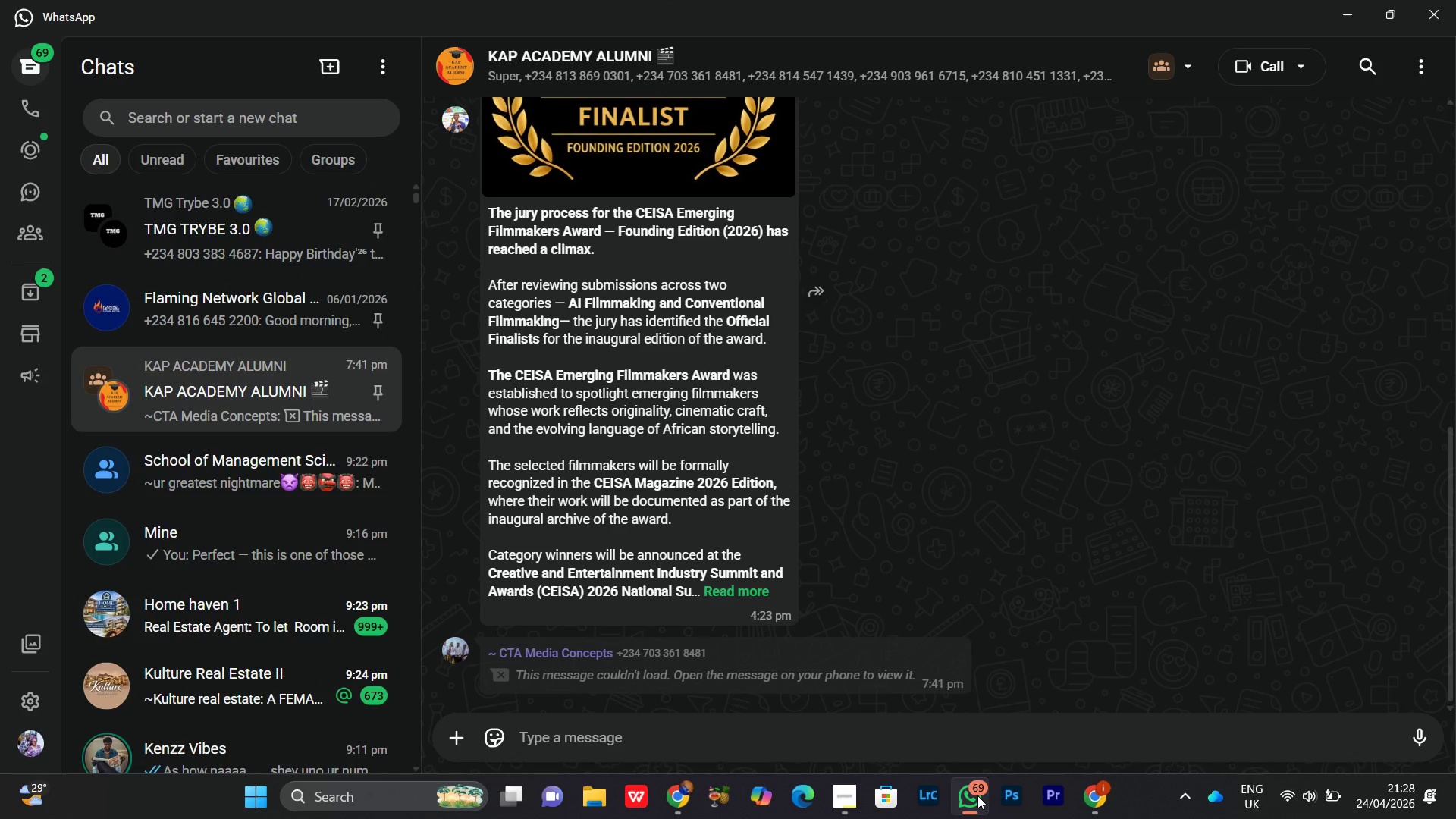 
left_click([977, 795])
 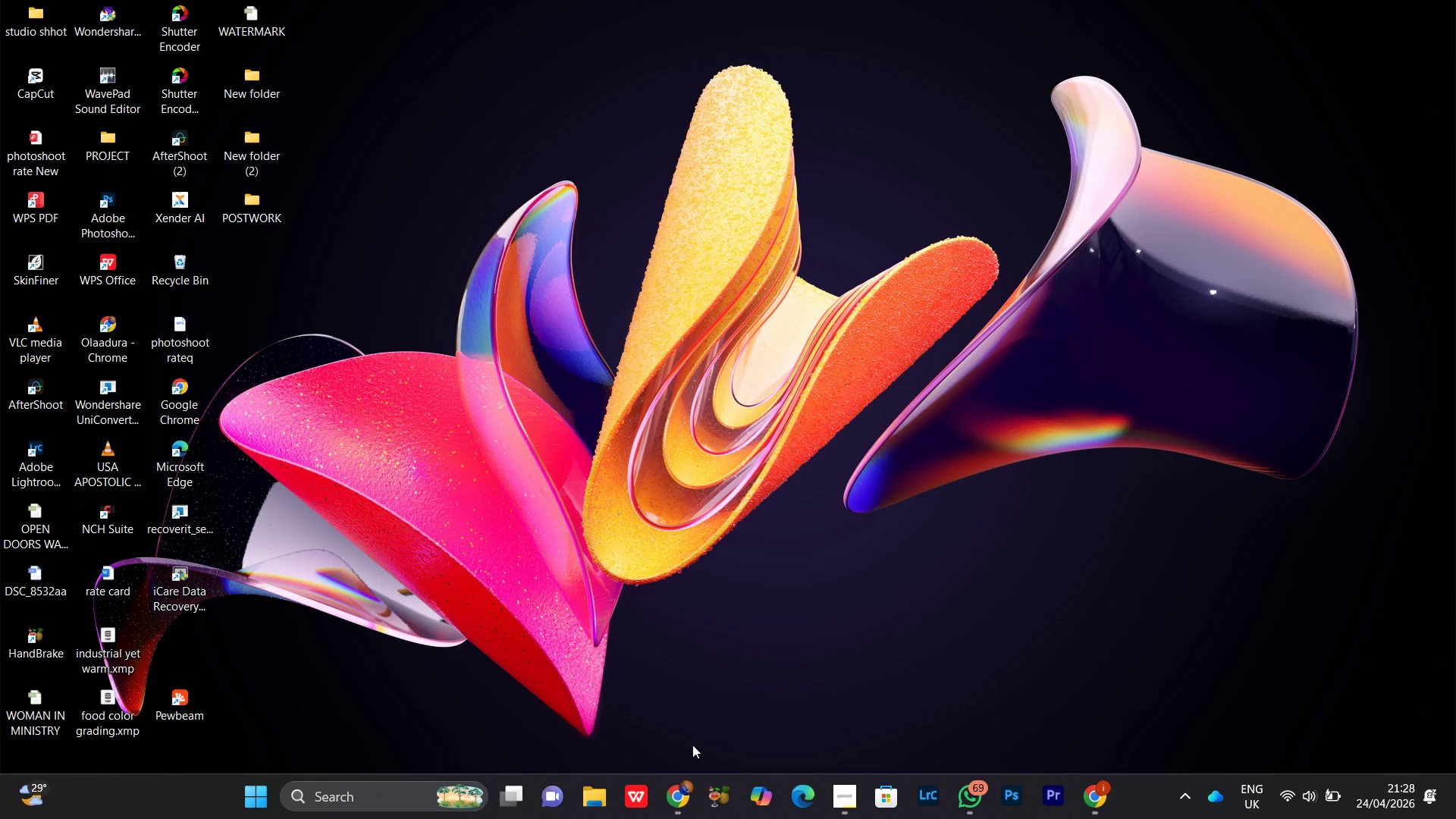 
wait(7.55)
 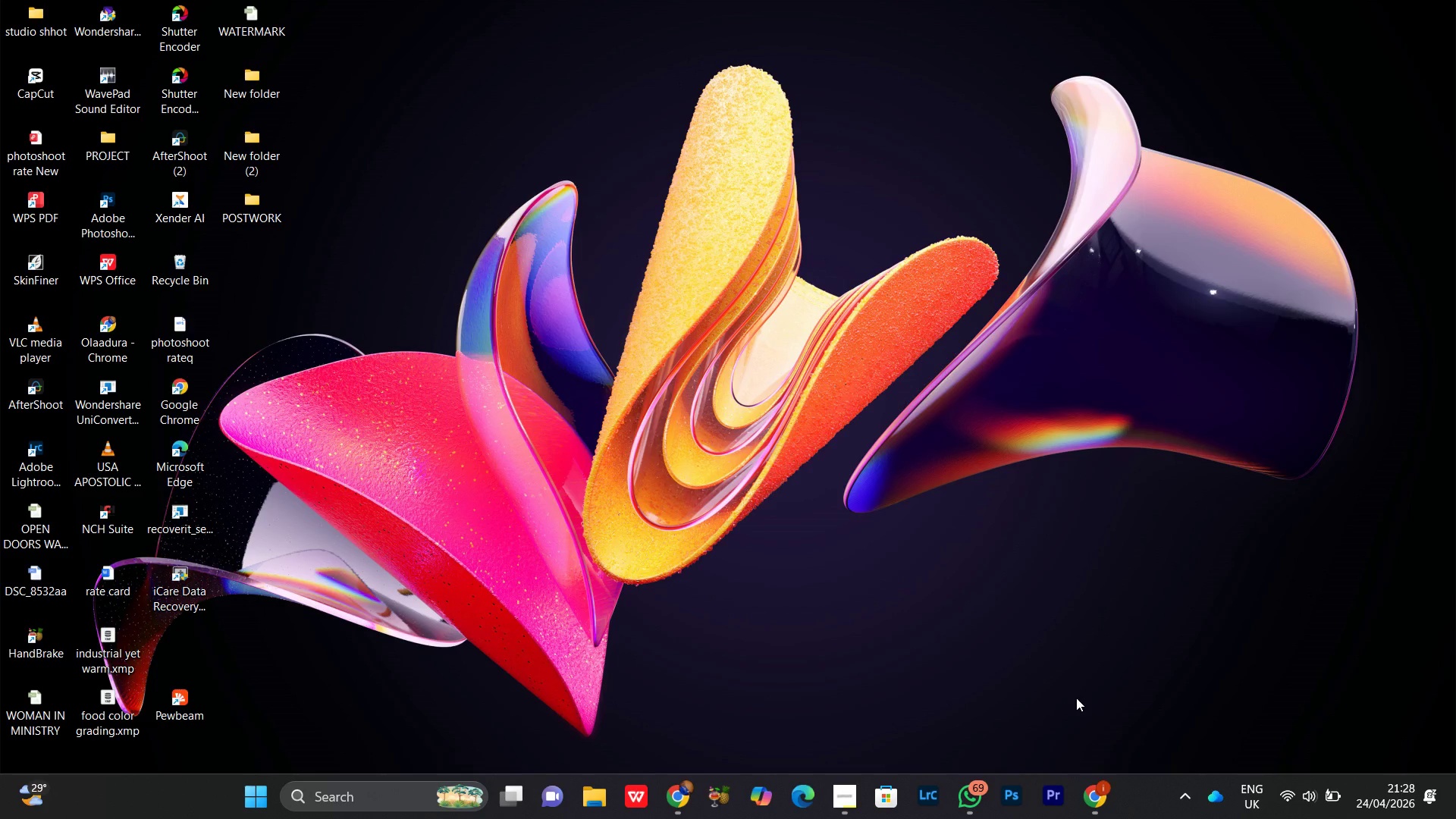 
left_click([1103, 803])
 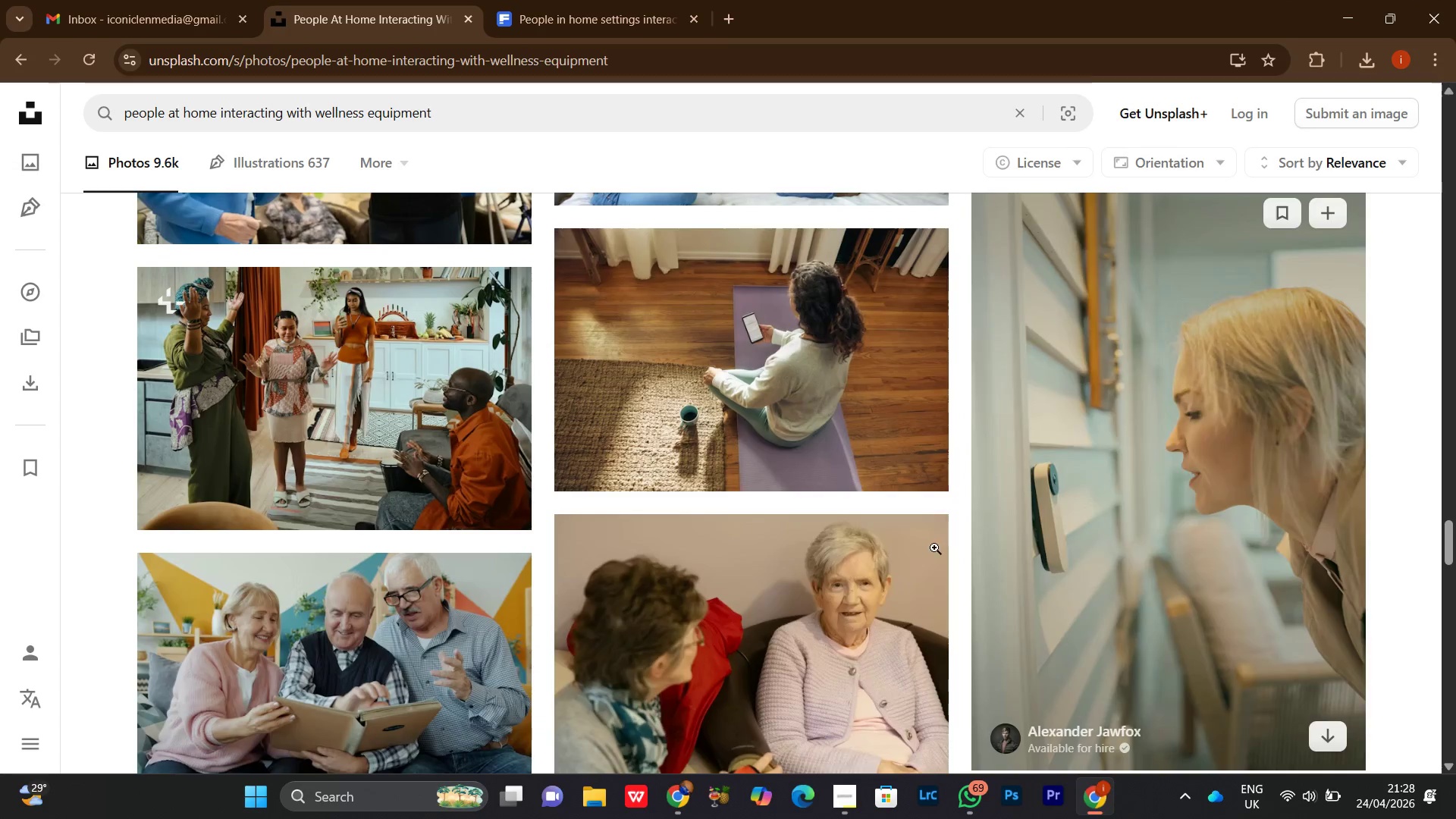 
scroll: coordinate [957, 541], scroll_direction: down, amount: 21.0
 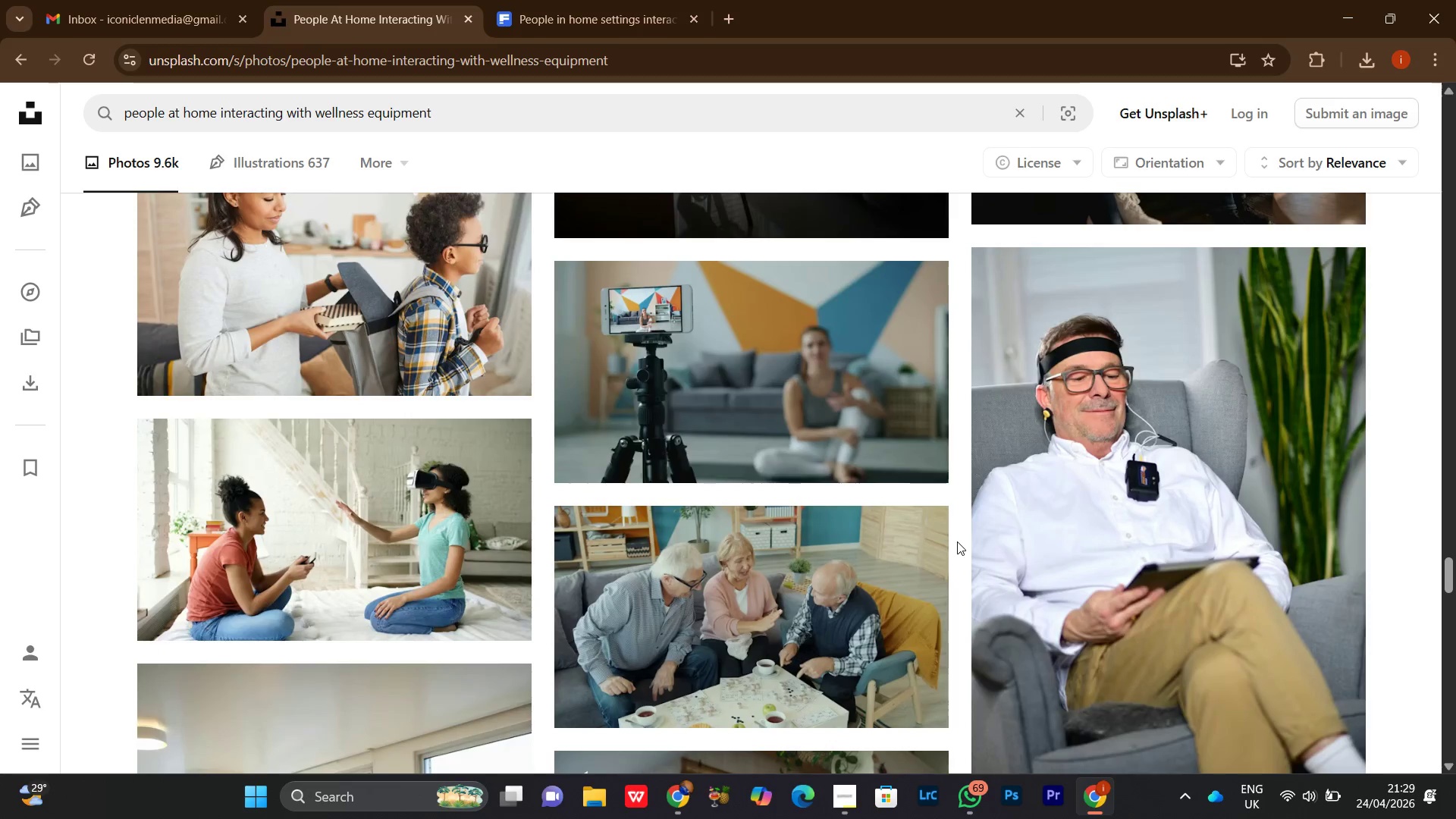 
scroll: coordinate [957, 541], scroll_direction: down, amount: 1.0
 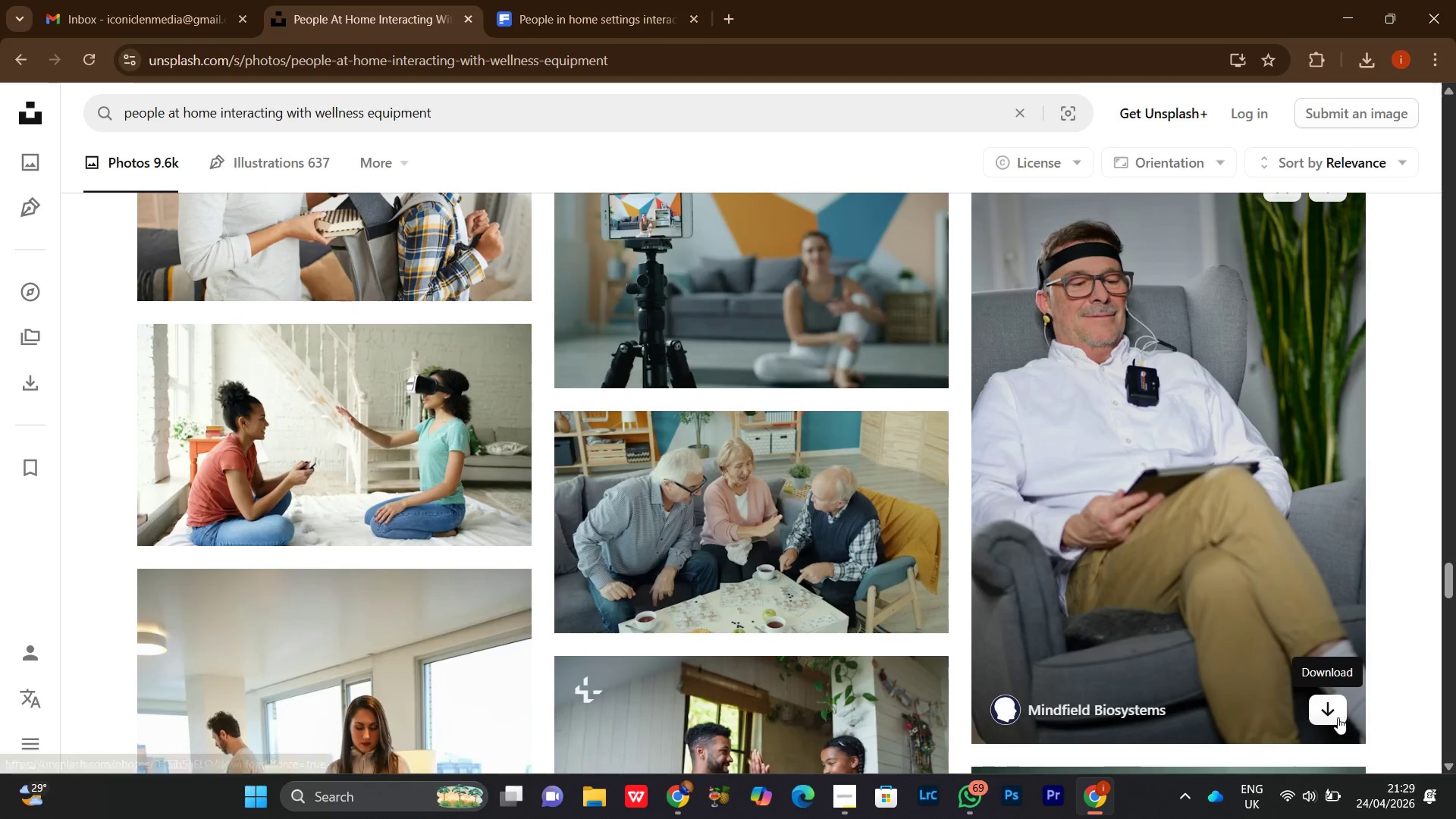 
left_click([1337, 717])
 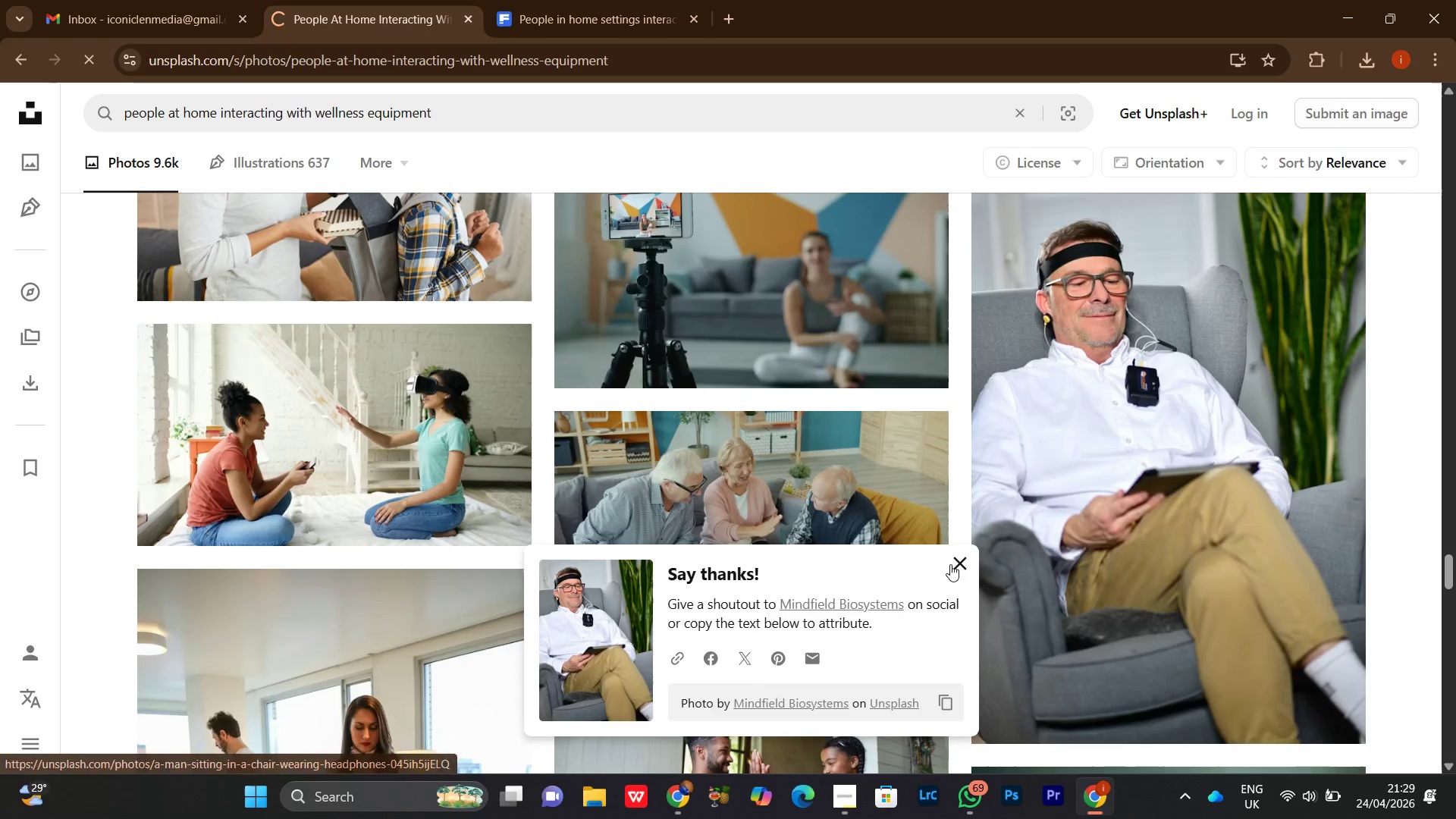 
left_click([949, 561])
 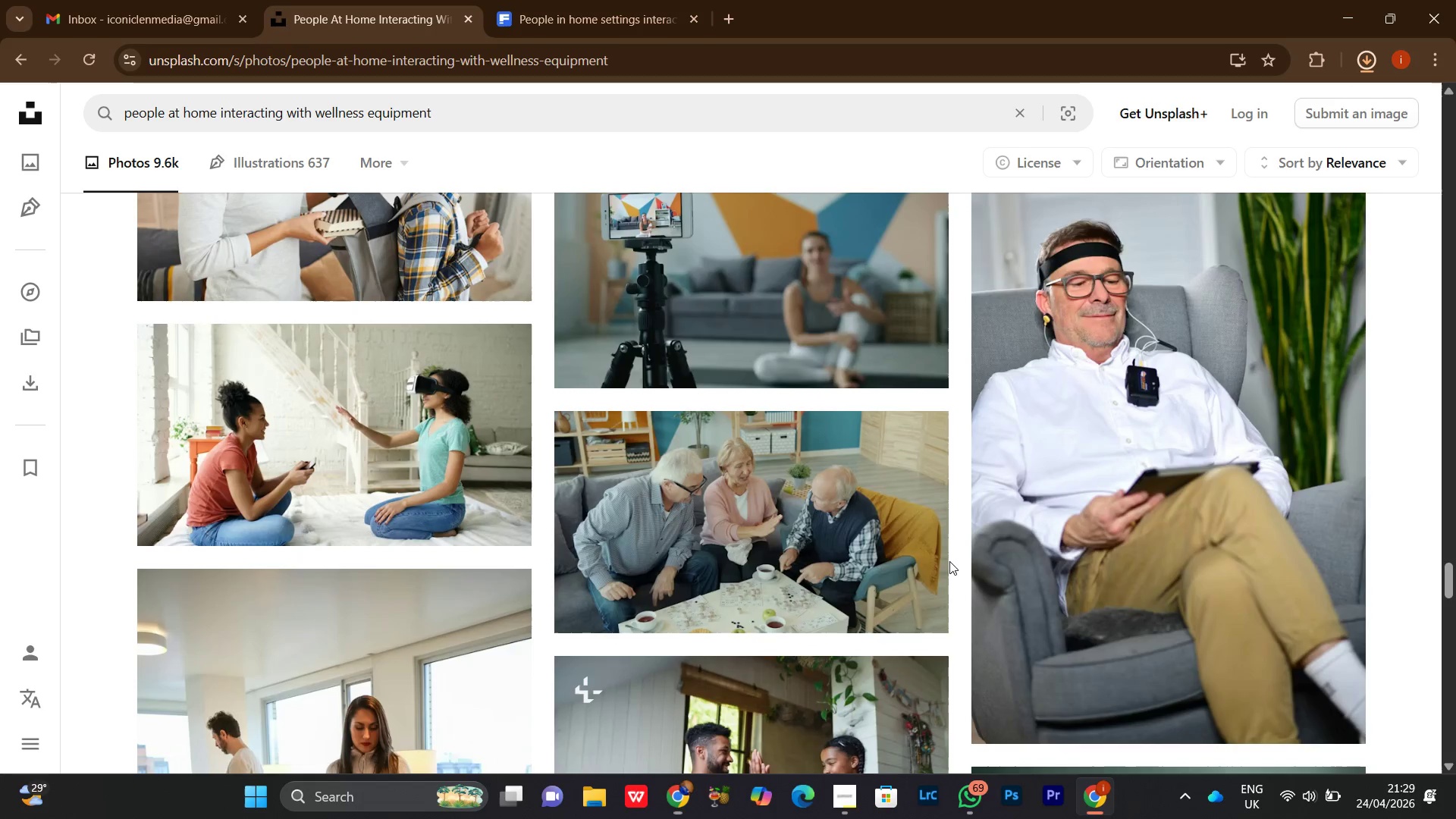 
scroll: coordinate [949, 561], scroll_direction: down, amount: 7.0
 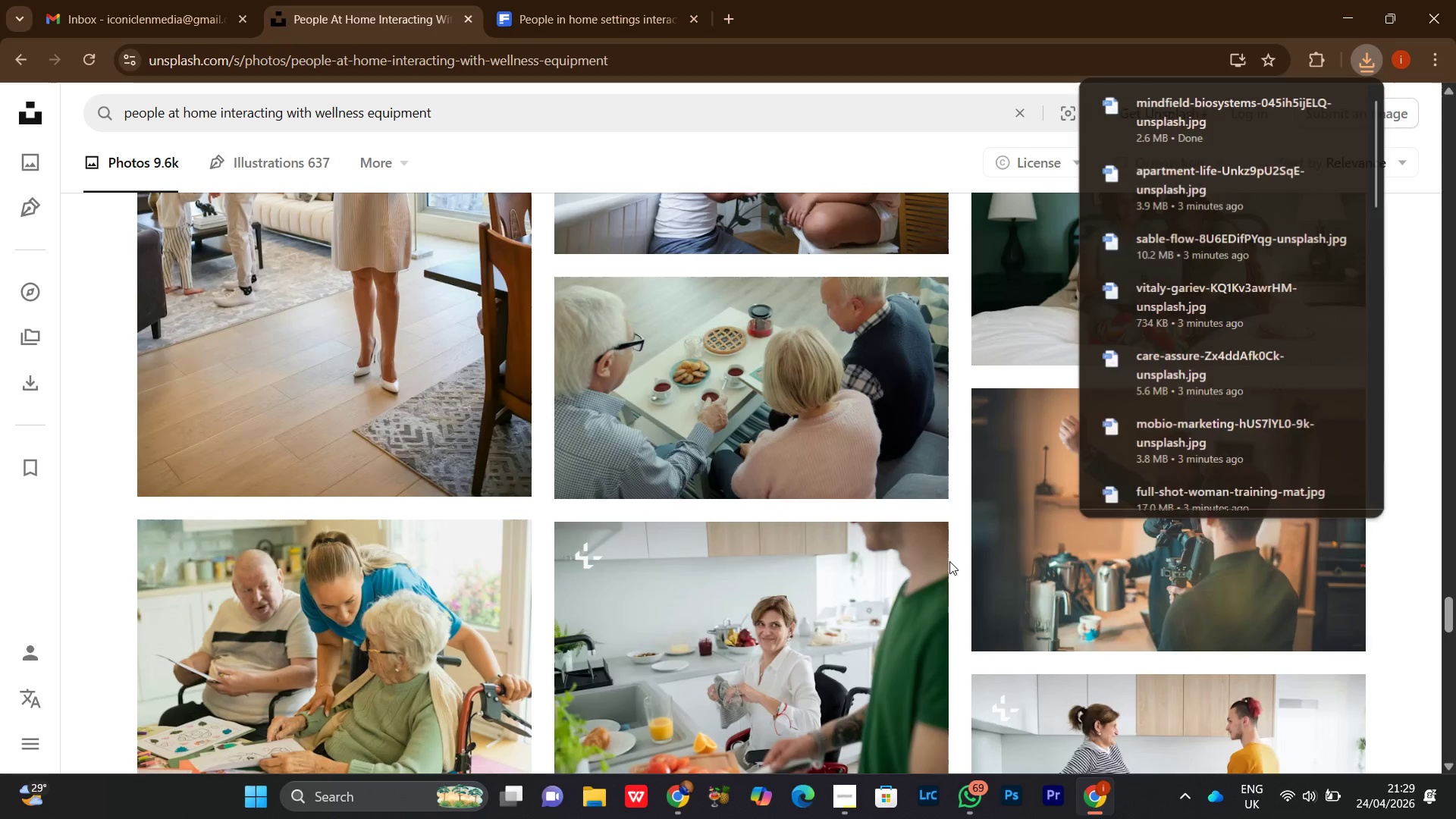 
left_click([949, 561])
 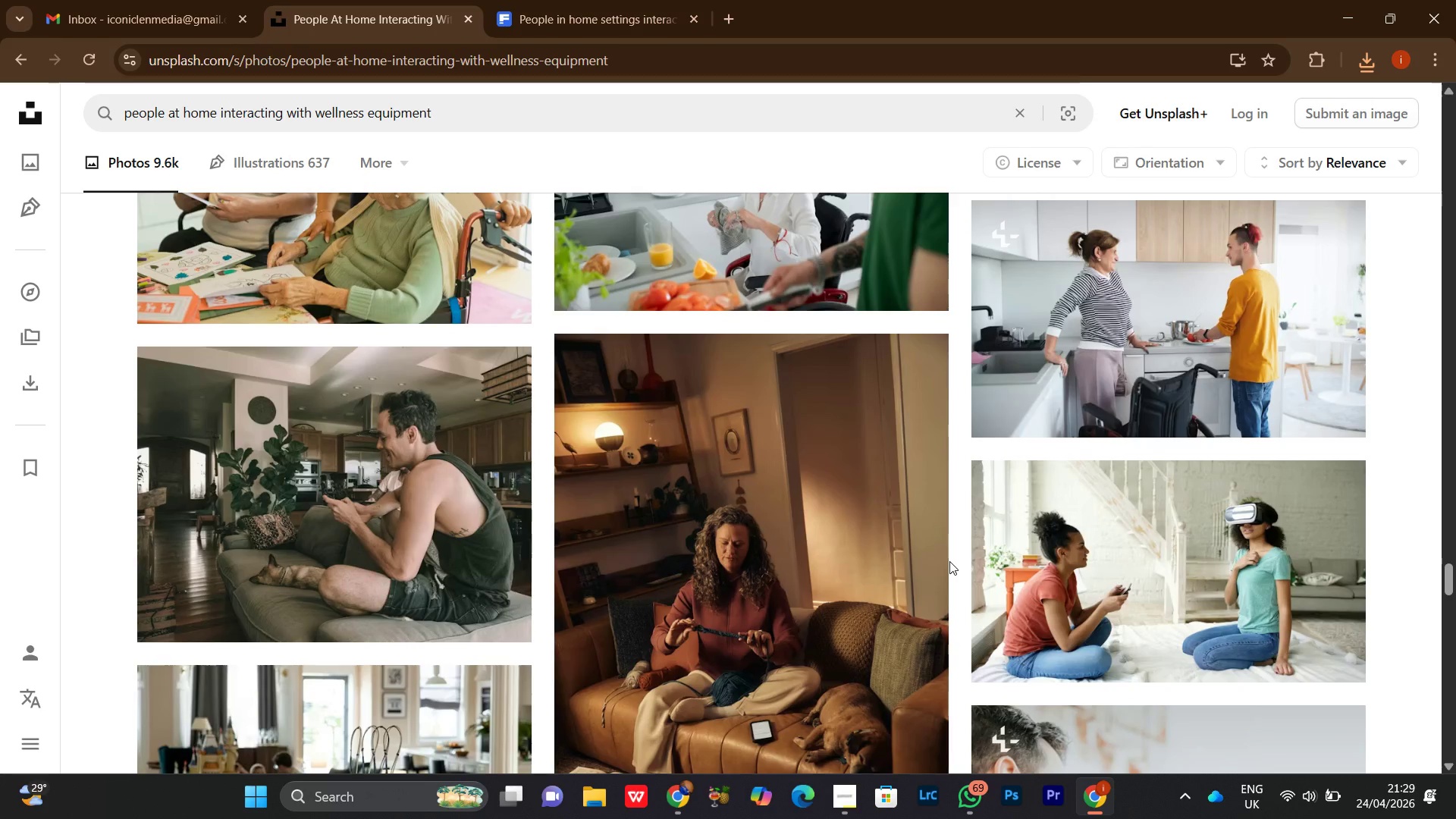 
scroll: coordinate [950, 620], scroll_direction: down, amount: 6.0
 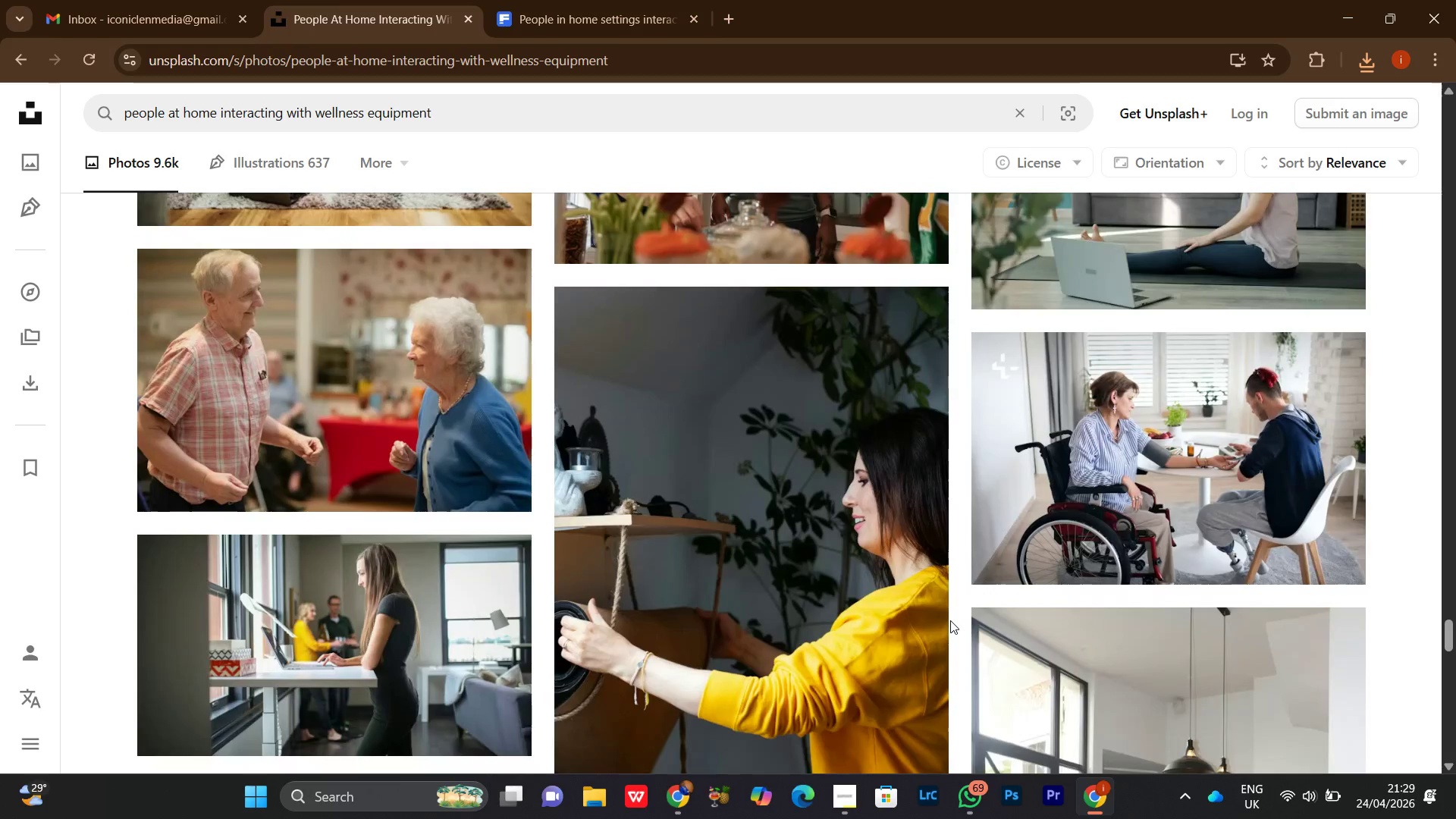 
scroll: coordinate [950, 620], scroll_direction: none, amount: 0.0
 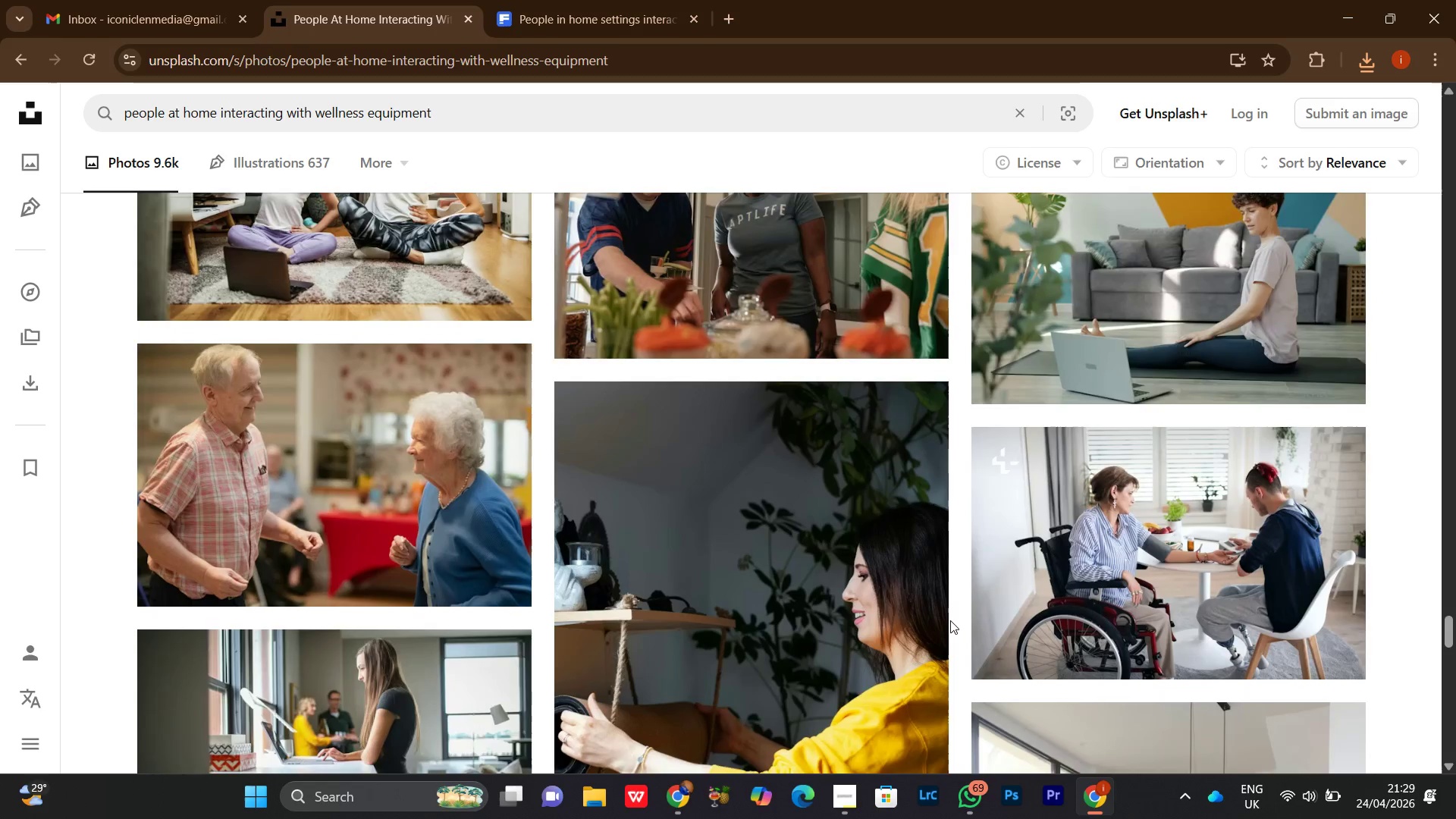 
scroll: coordinate [950, 620], scroll_direction: down, amount: 6.0
 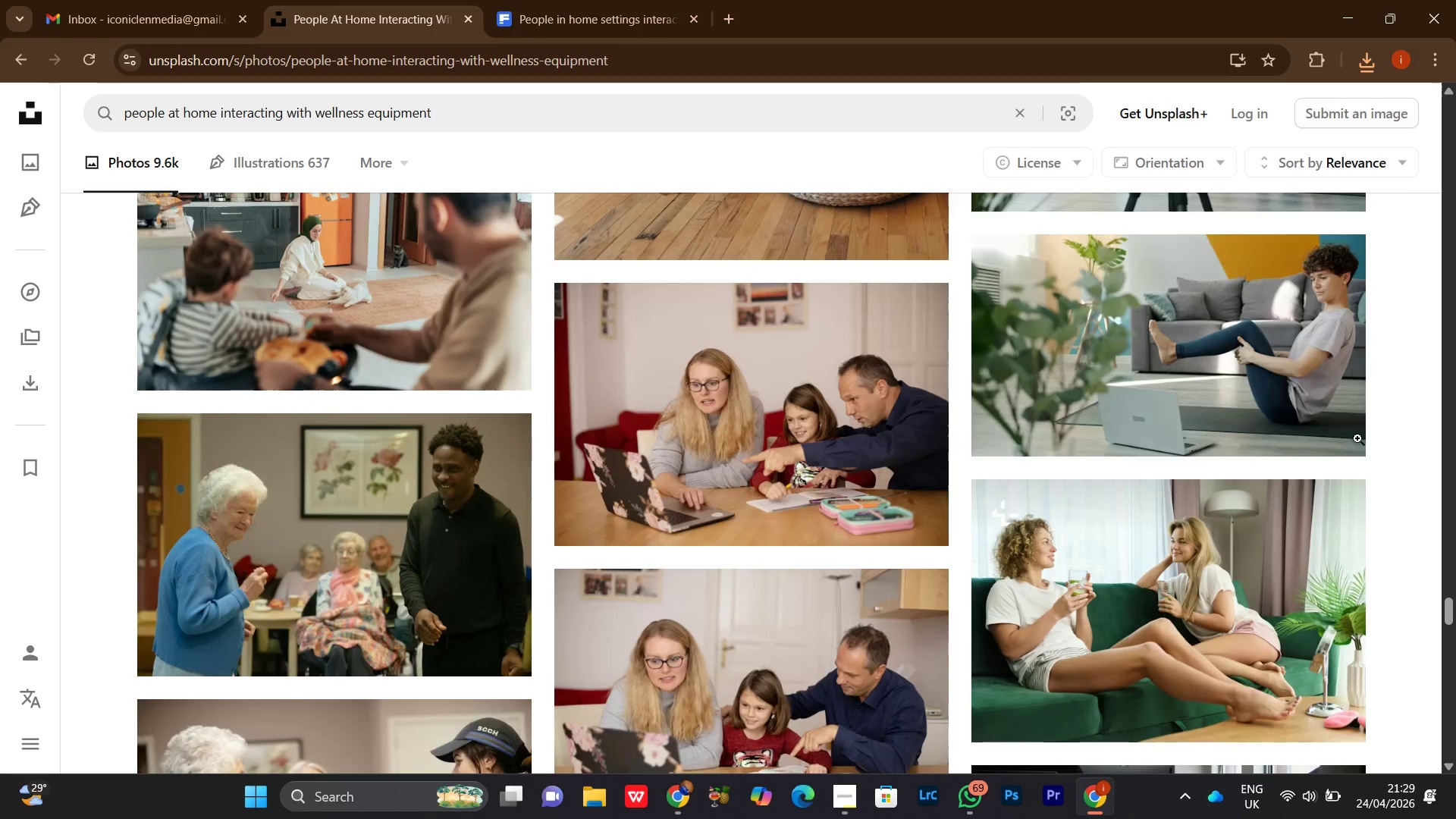 
left_click([1323, 431])
 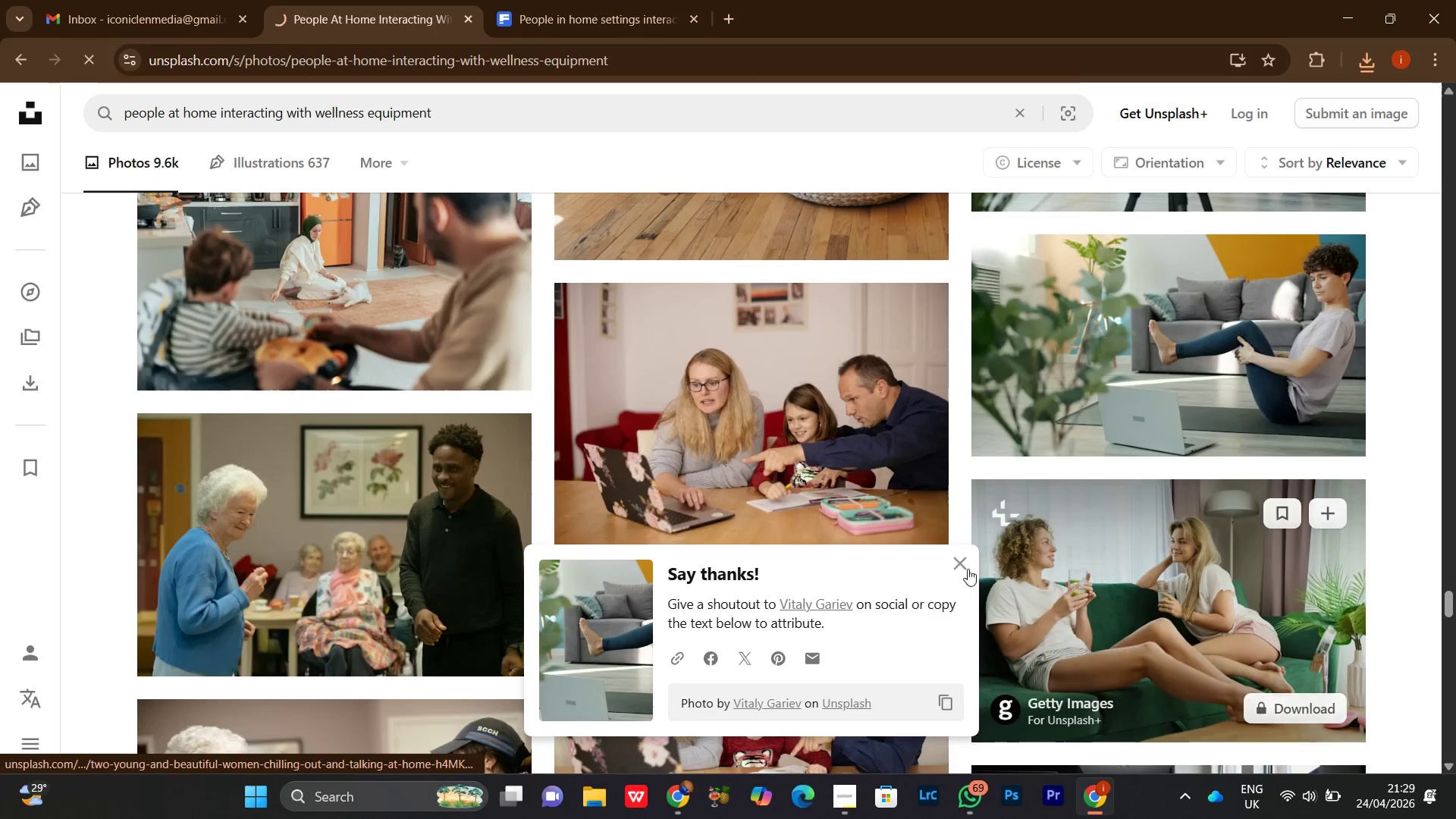 
left_click([952, 568])
 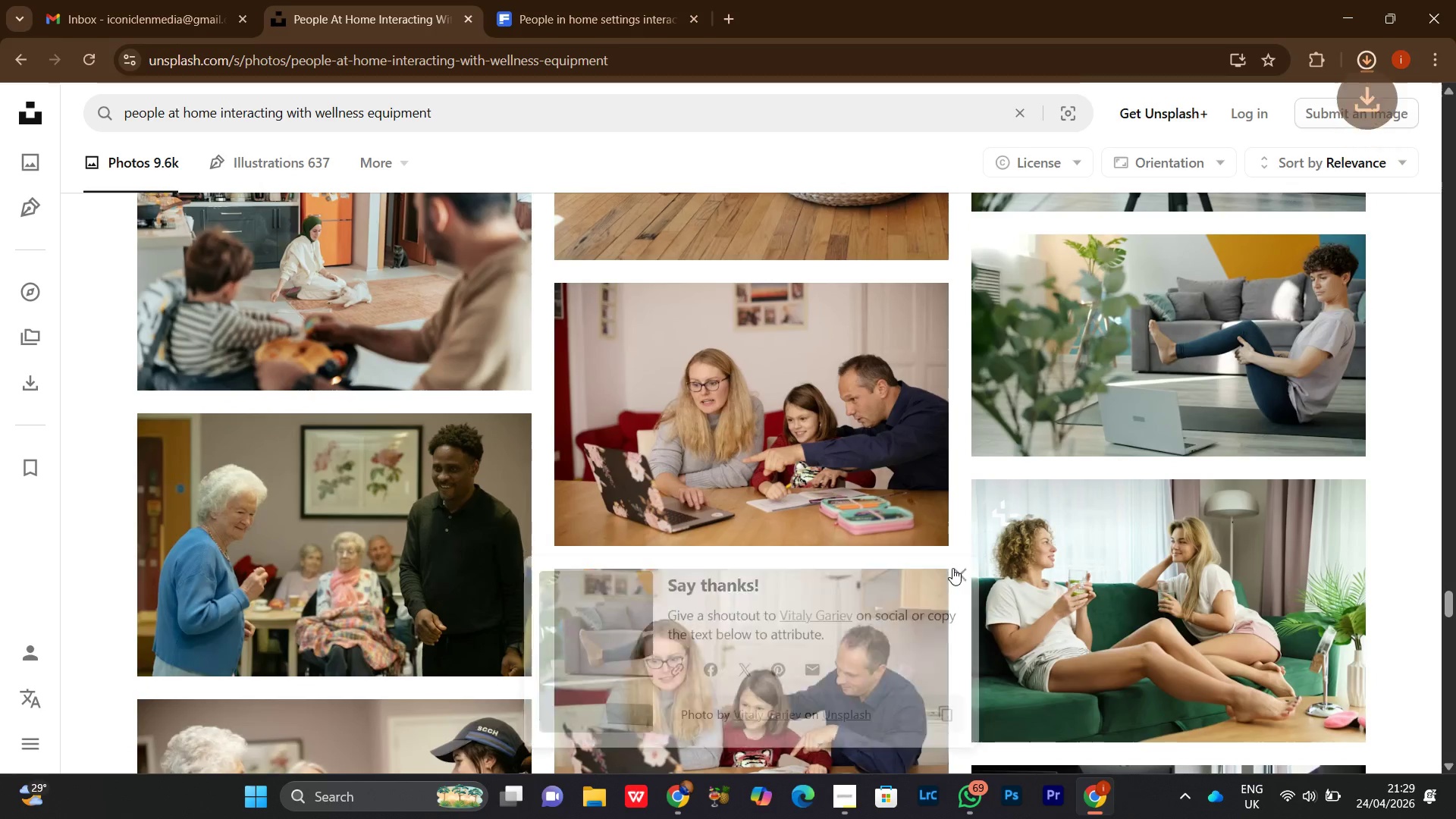 
scroll: coordinate [952, 568], scroll_direction: down, amount: 5.0
 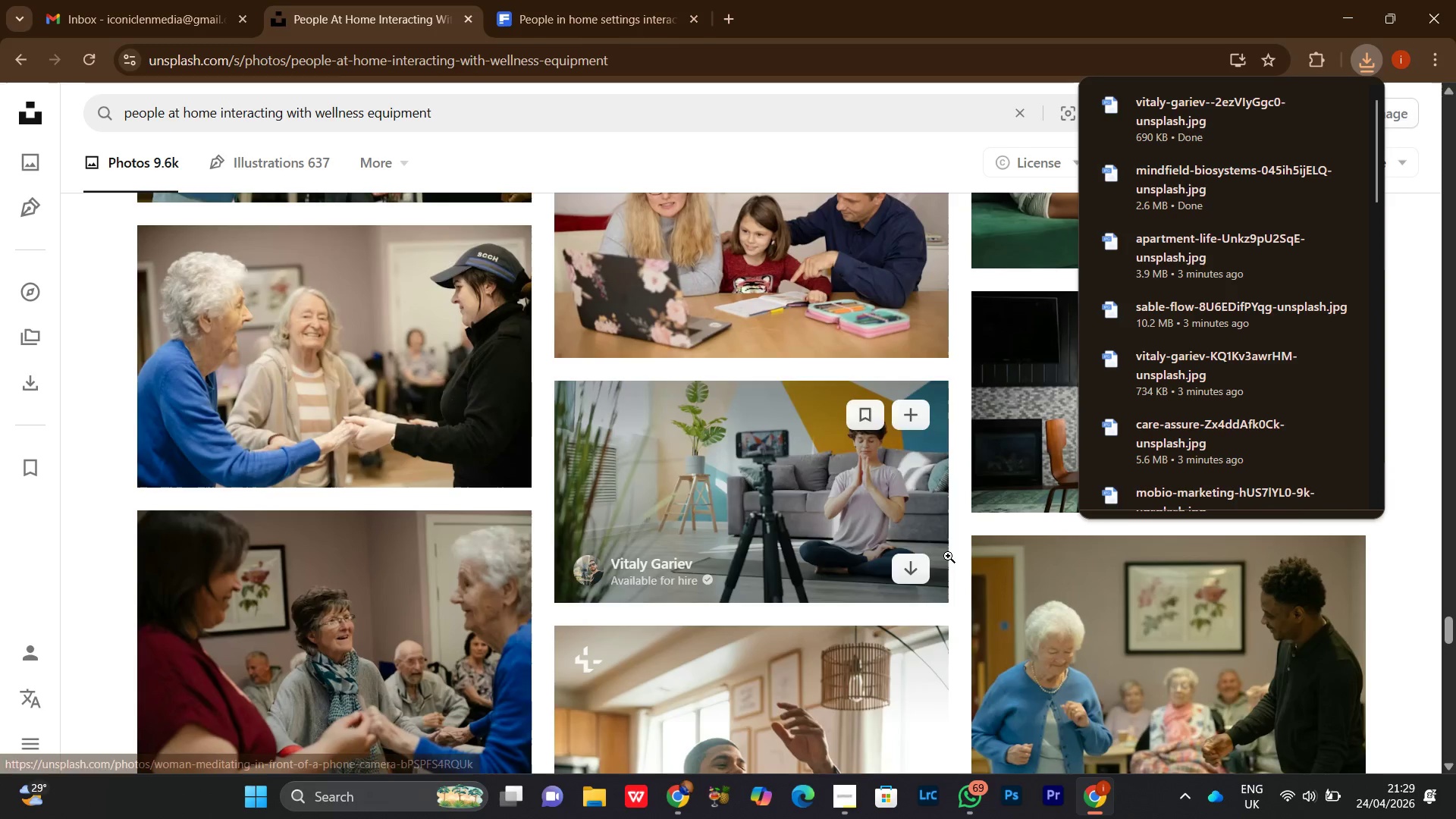 
left_click([955, 565])
 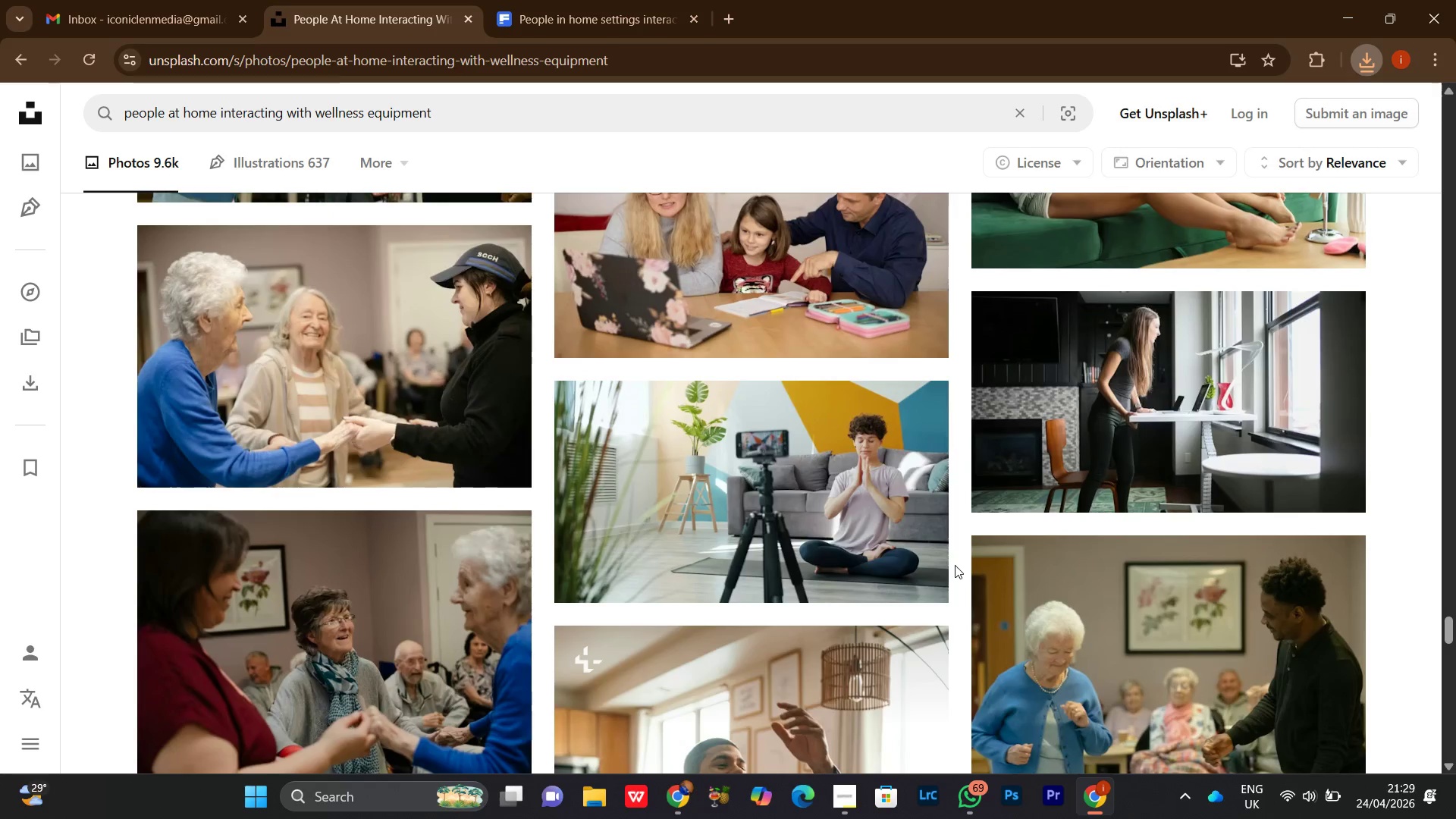 
scroll: coordinate [969, 608], scroll_direction: down, amount: 18.0
 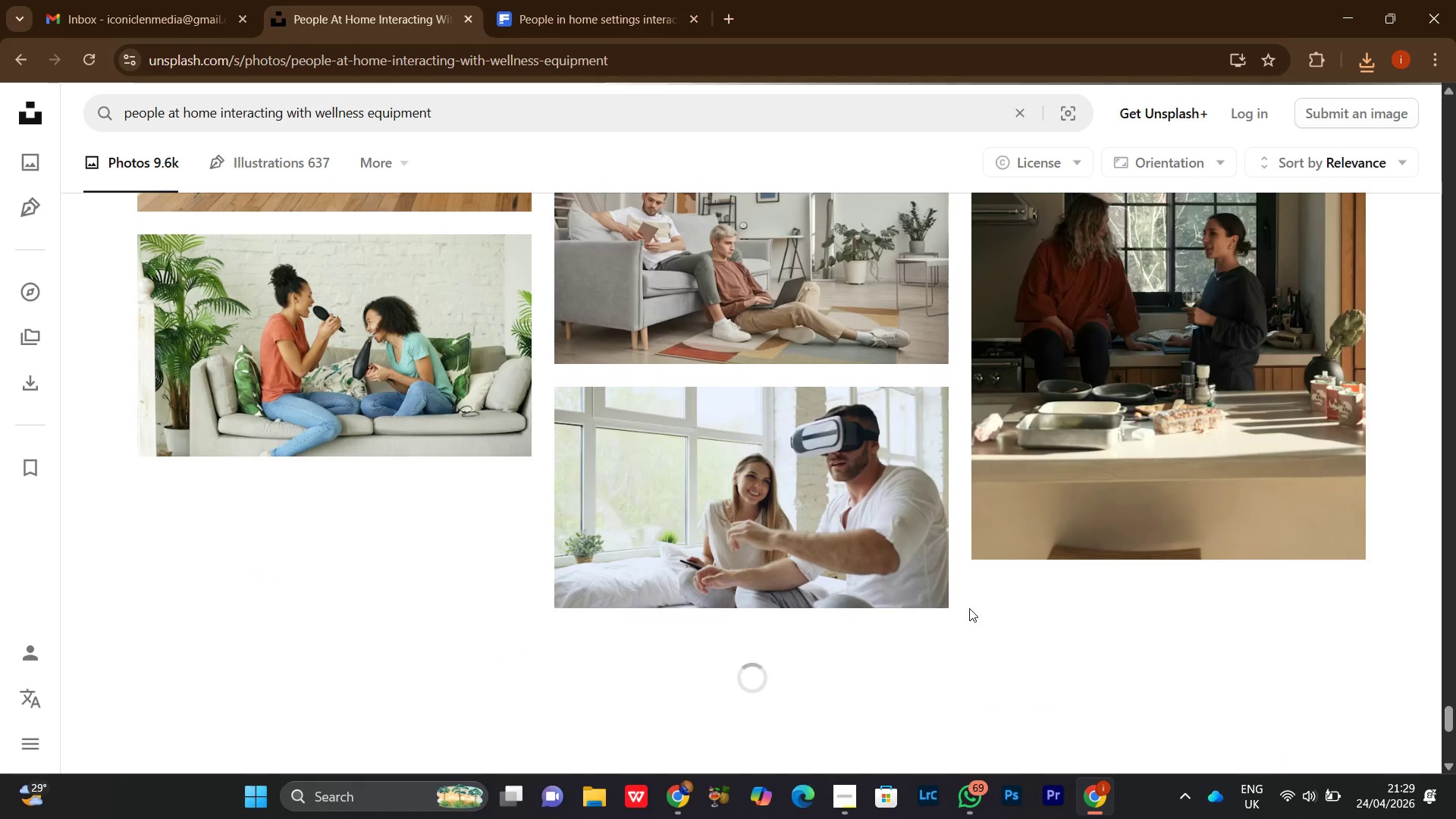 
scroll: coordinate [969, 608], scroll_direction: down, amount: 3.0
 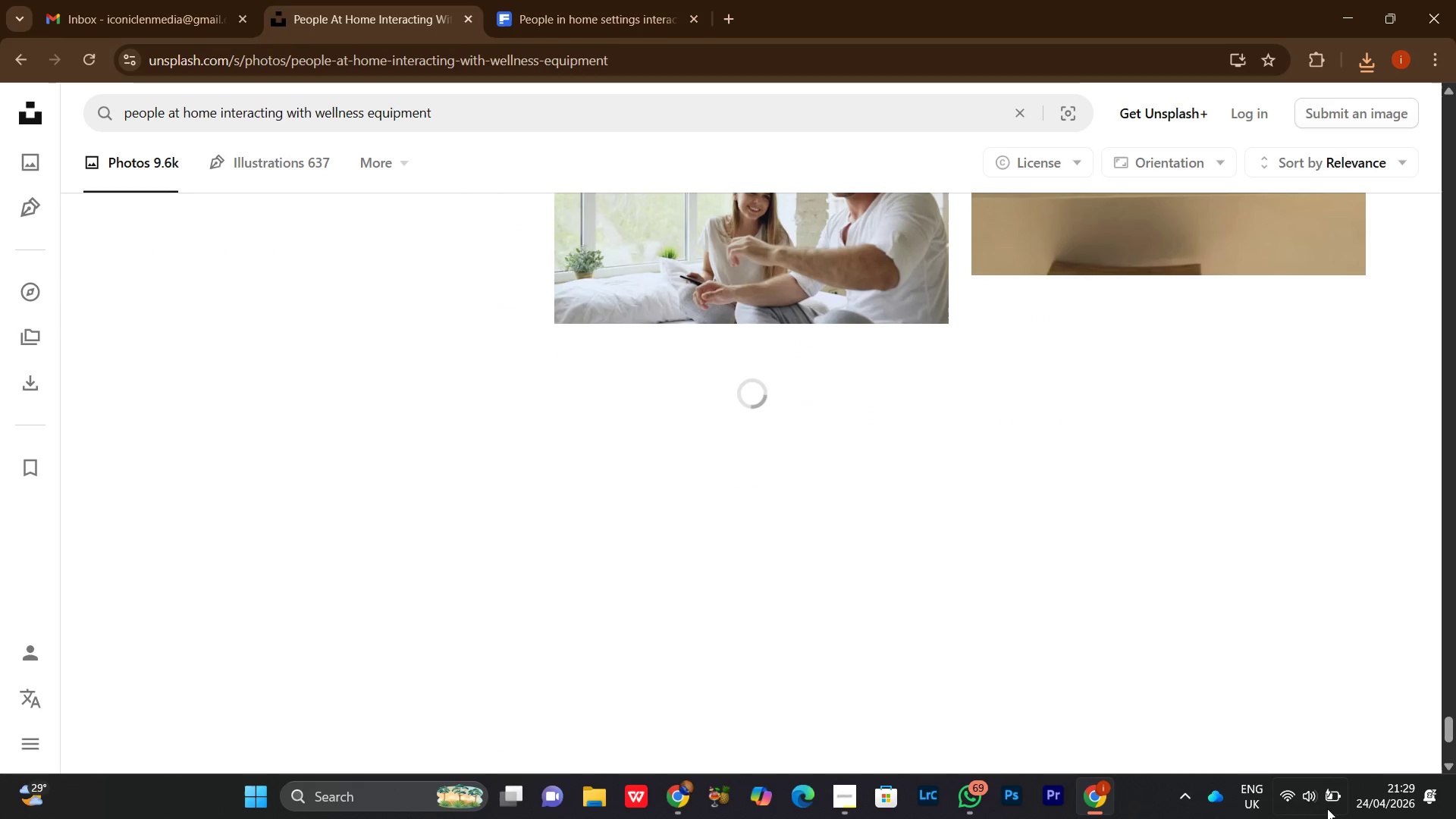 
mouse_move([1287, 770])
 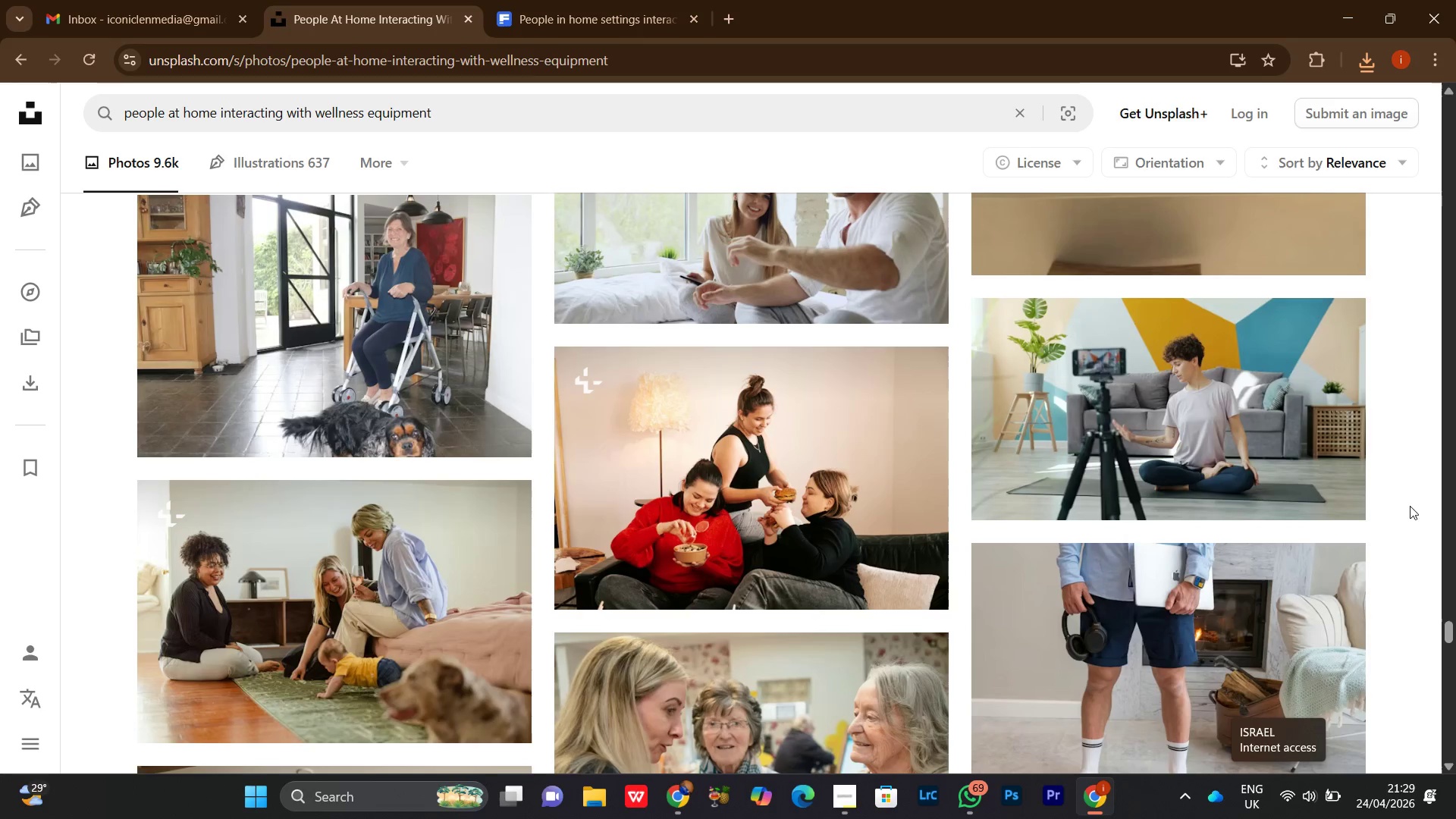 
left_click([1412, 494])
 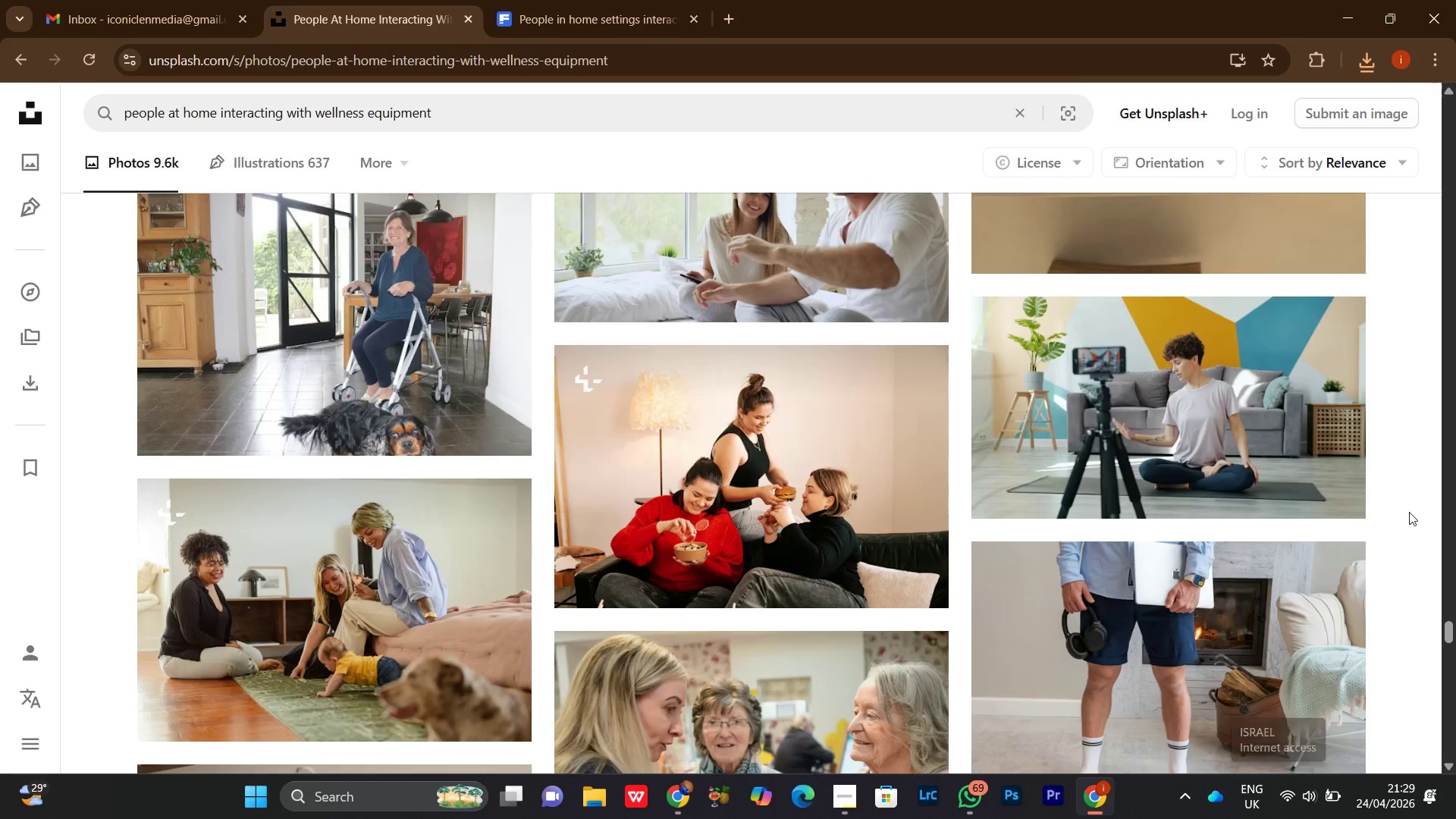 
scroll: coordinate [1407, 517], scroll_direction: down, amount: 5.0
 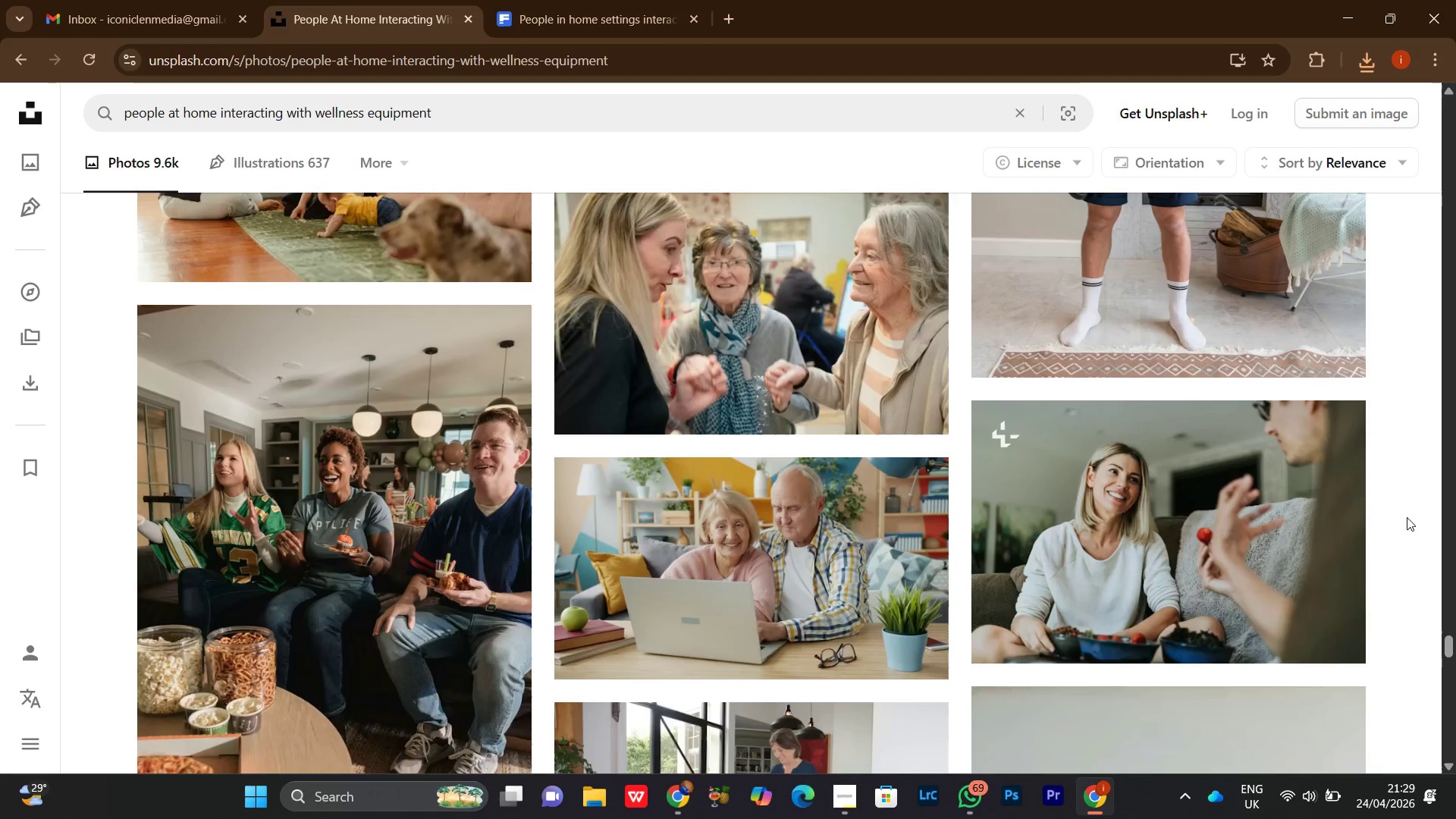 
scroll: coordinate [1407, 517], scroll_direction: none, amount: 0.0
 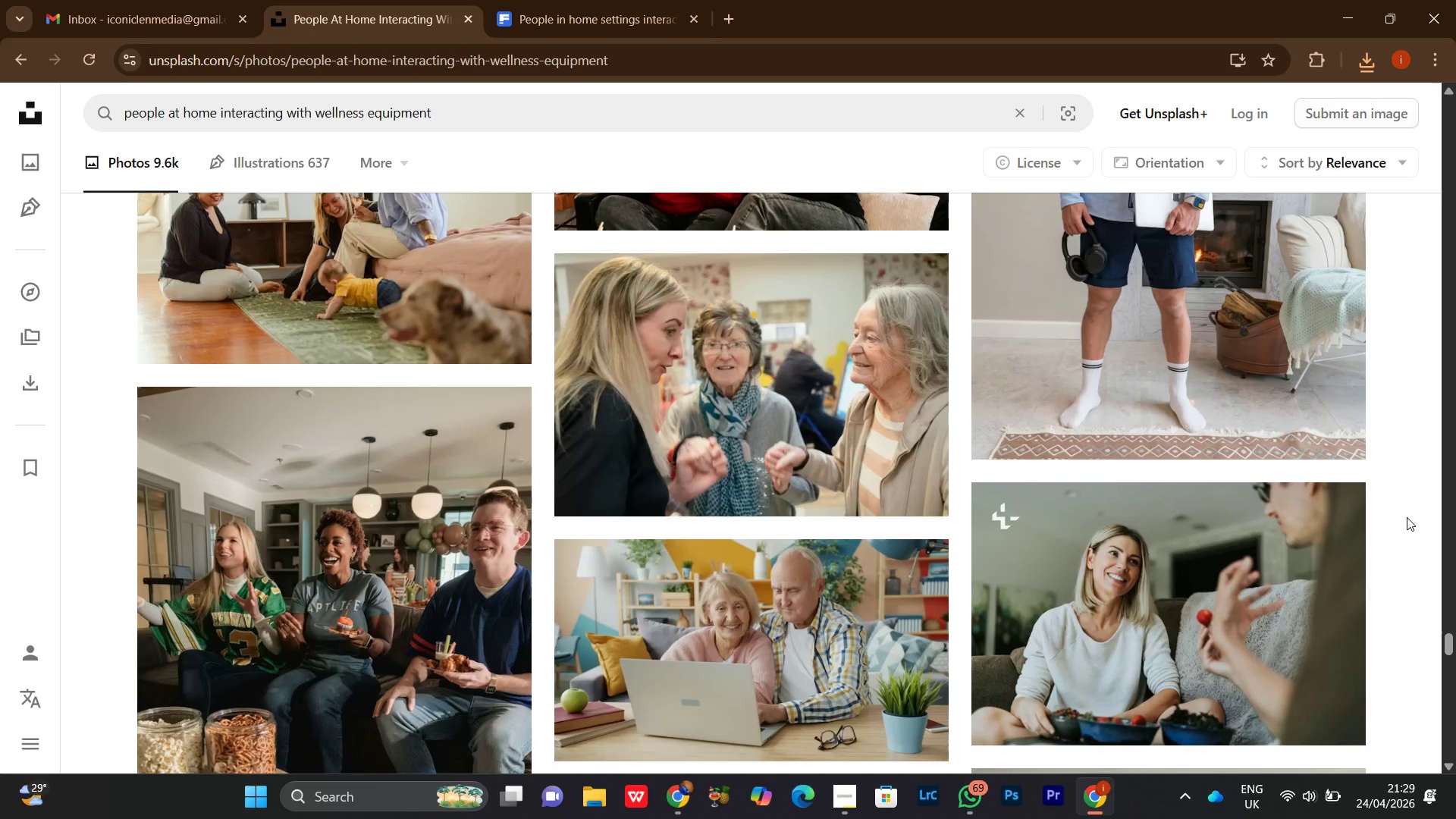 
scroll: coordinate [1397, 530], scroll_direction: down, amount: 14.0
 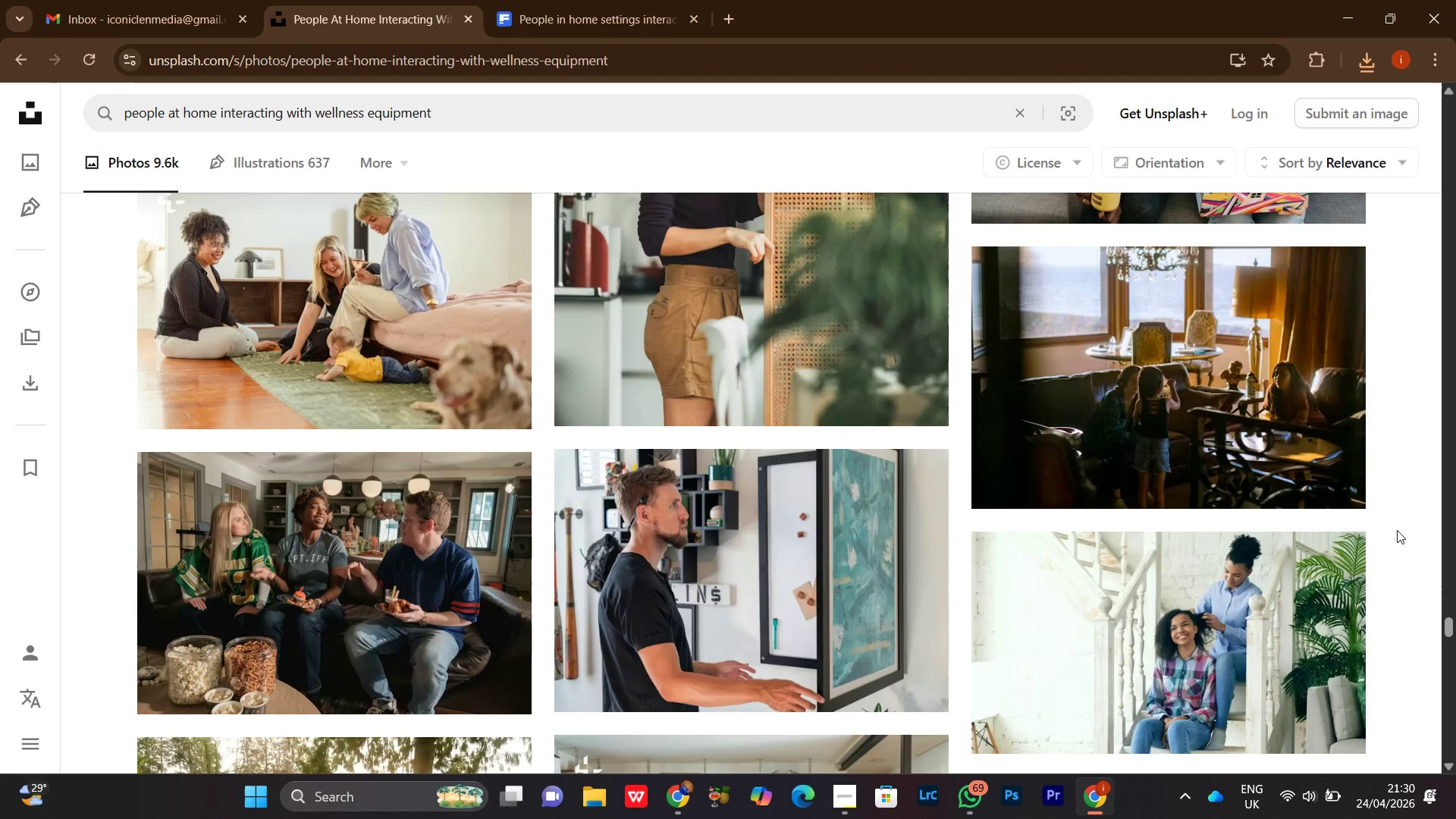 
wait(5.77)
 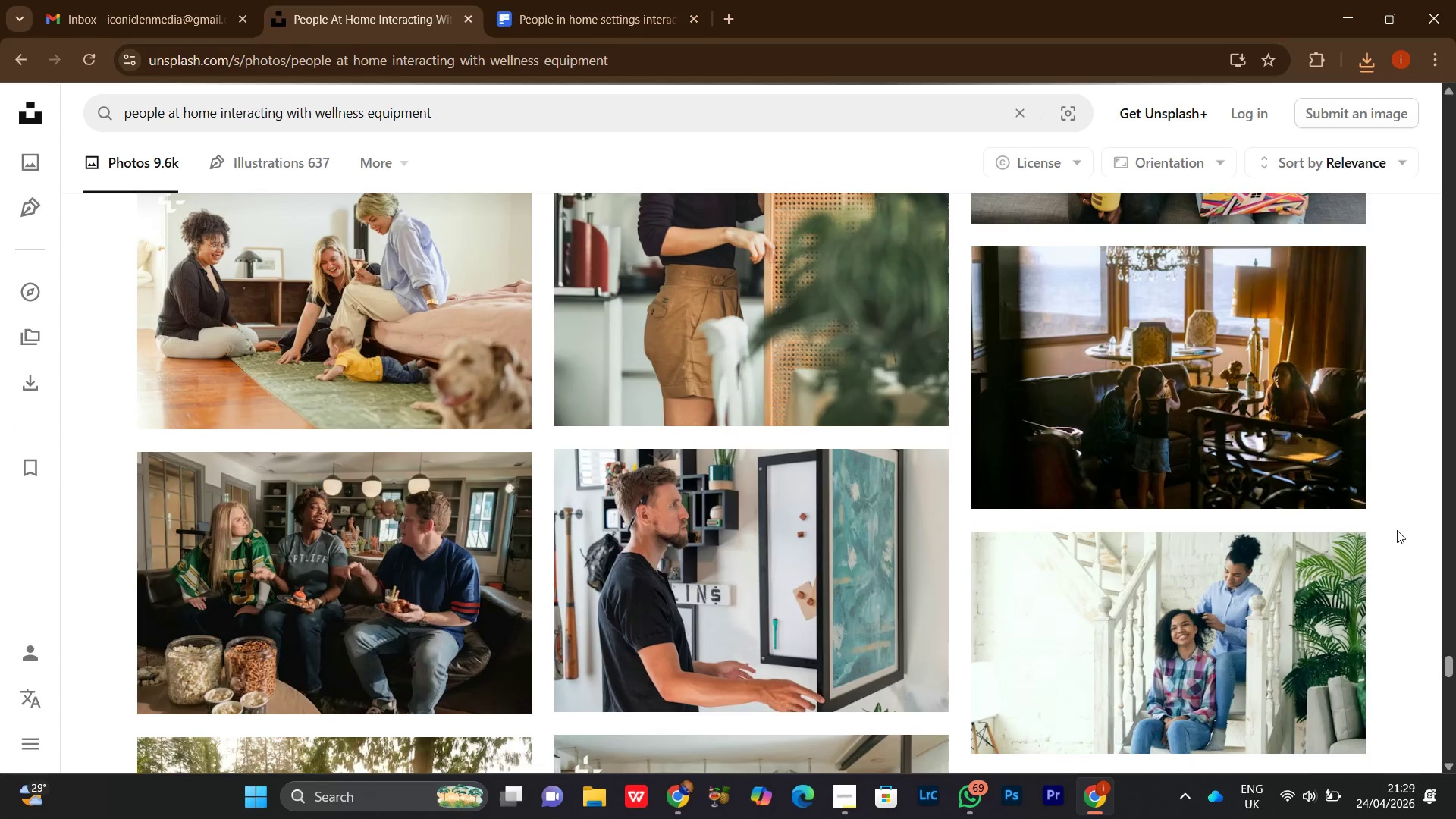 
scroll: coordinate [1395, 530], scroll_direction: down, amount: 3.0
 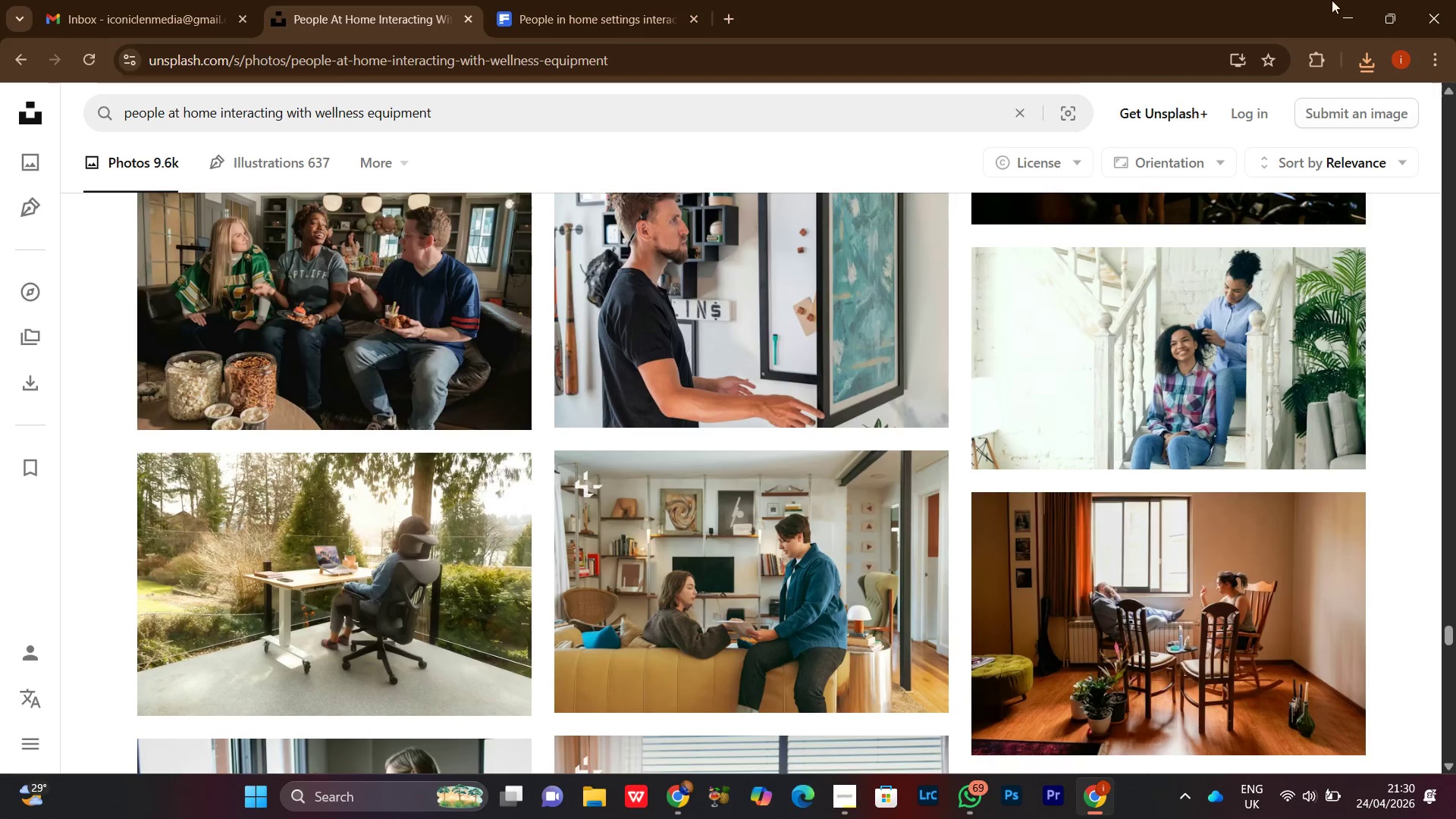 
left_click([1341, 11])
 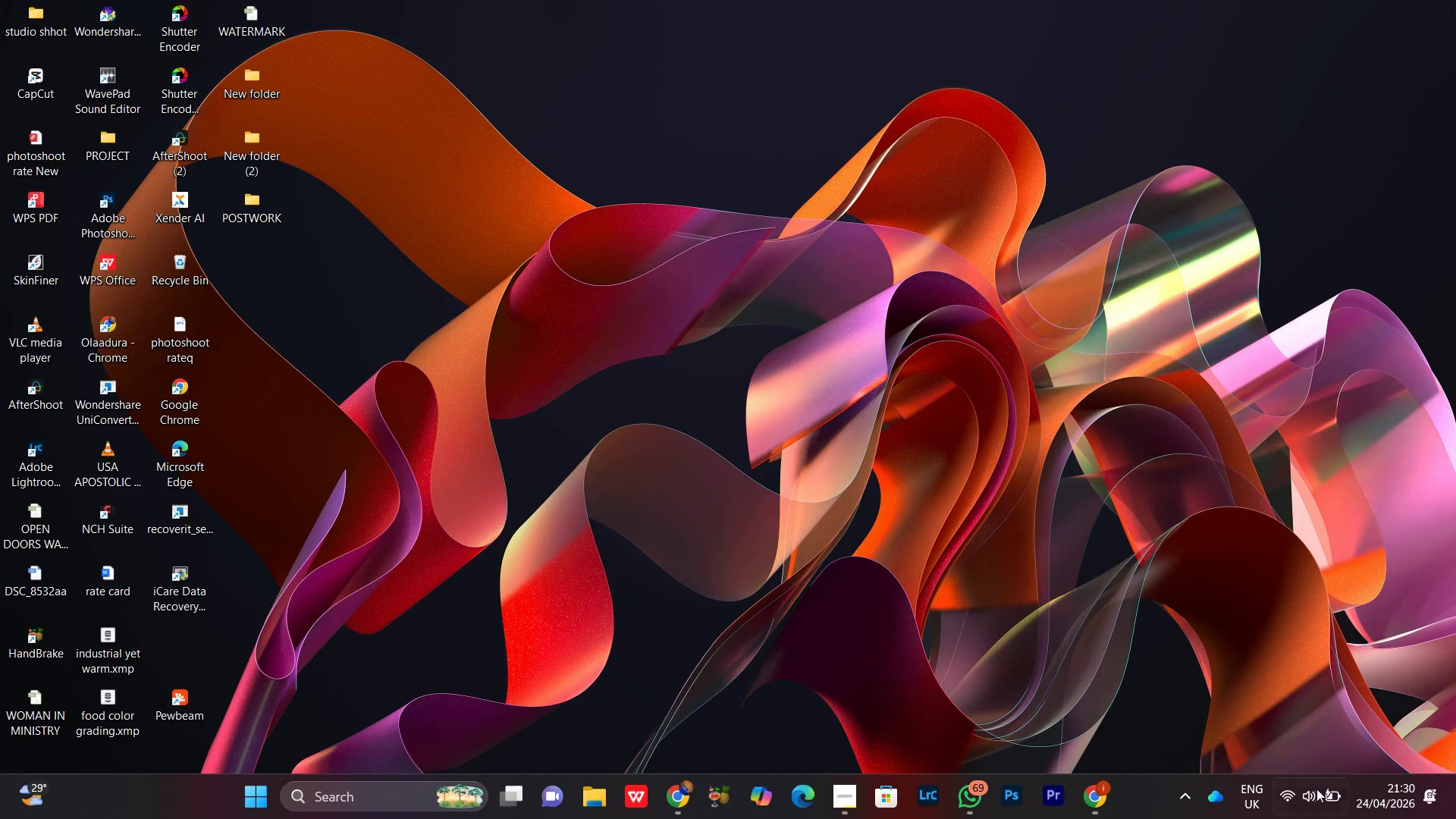 
left_click([1288, 799])
 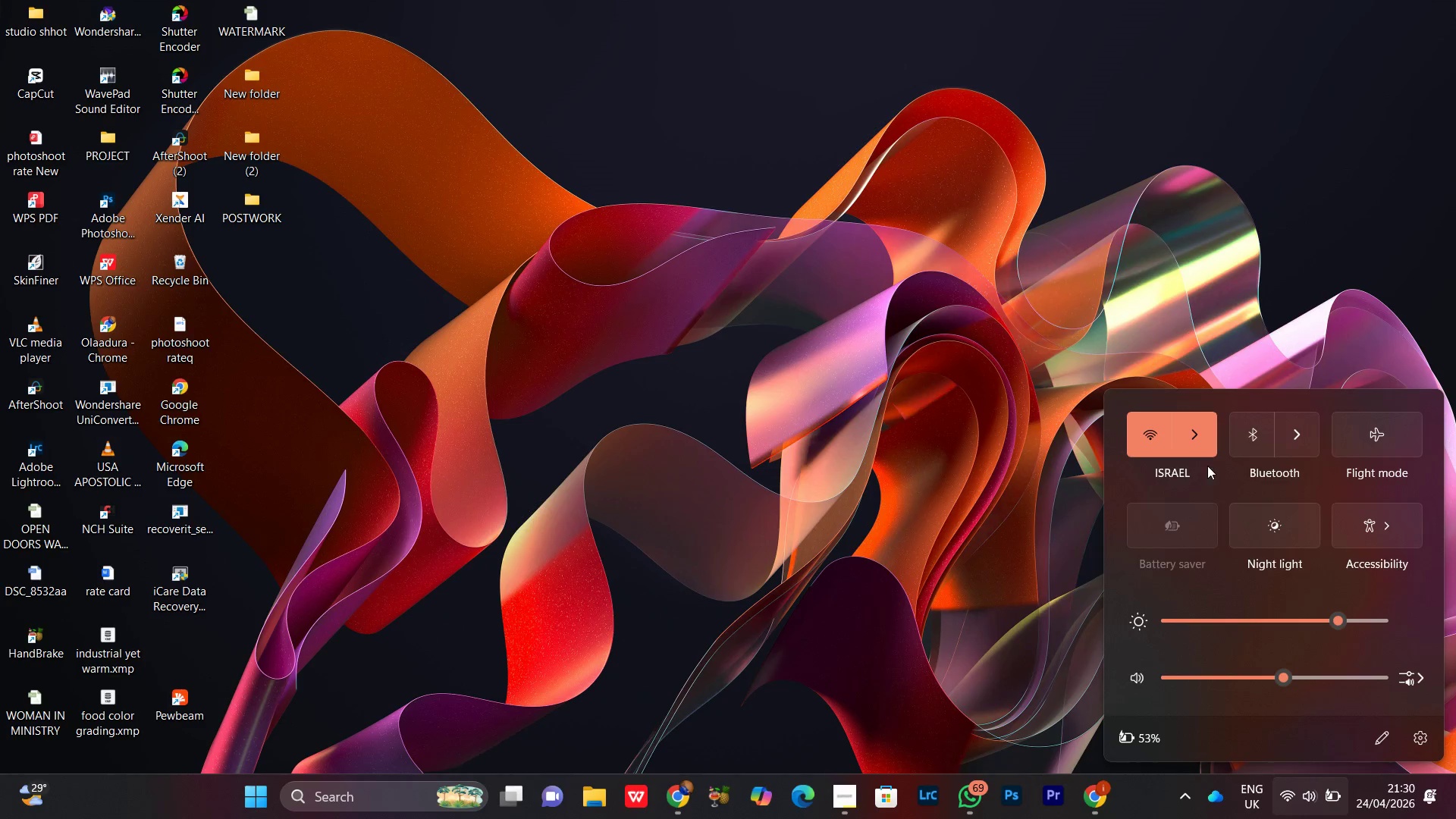 
left_click([1197, 420])
 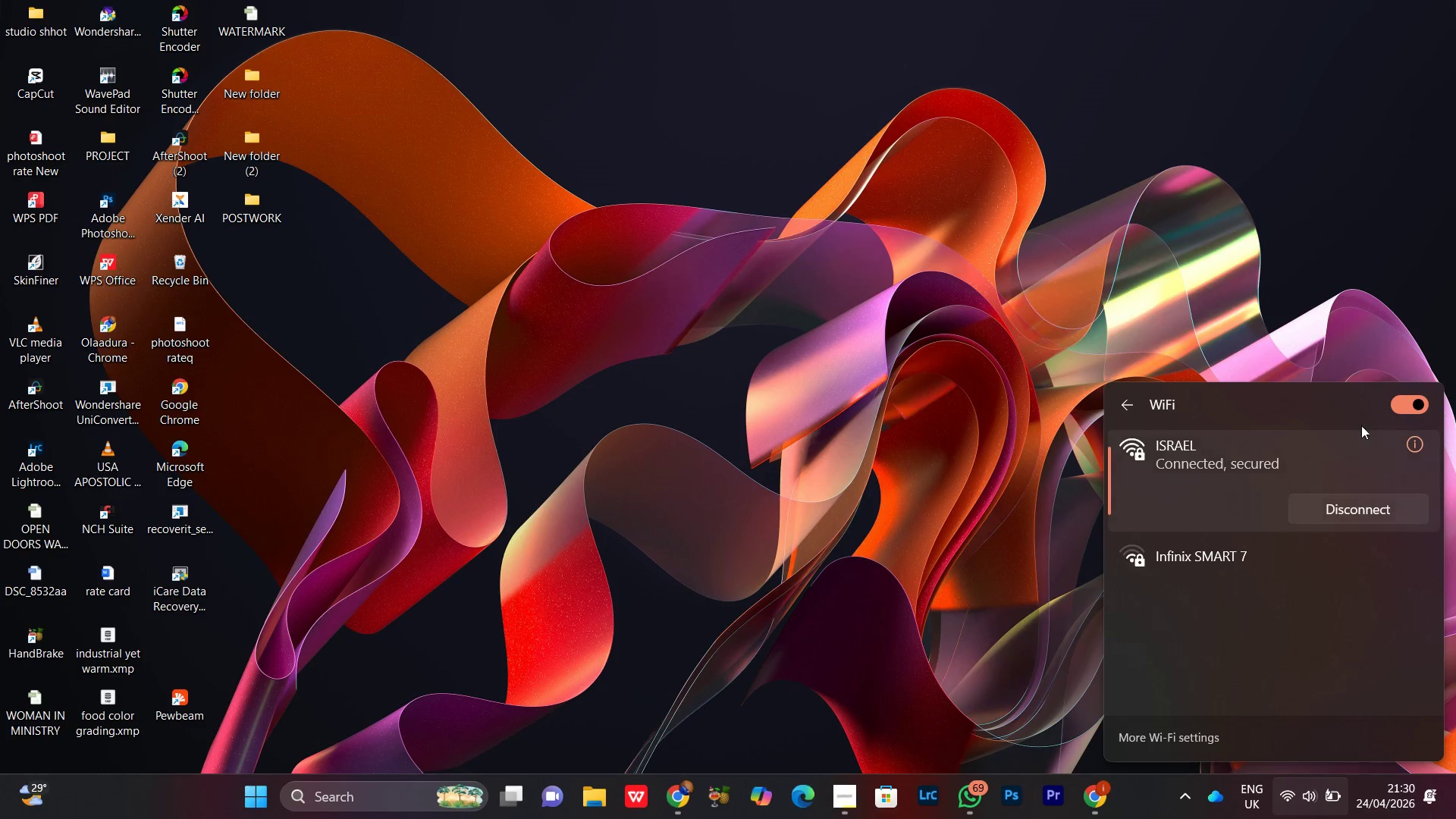 
double_click([855, 611])
 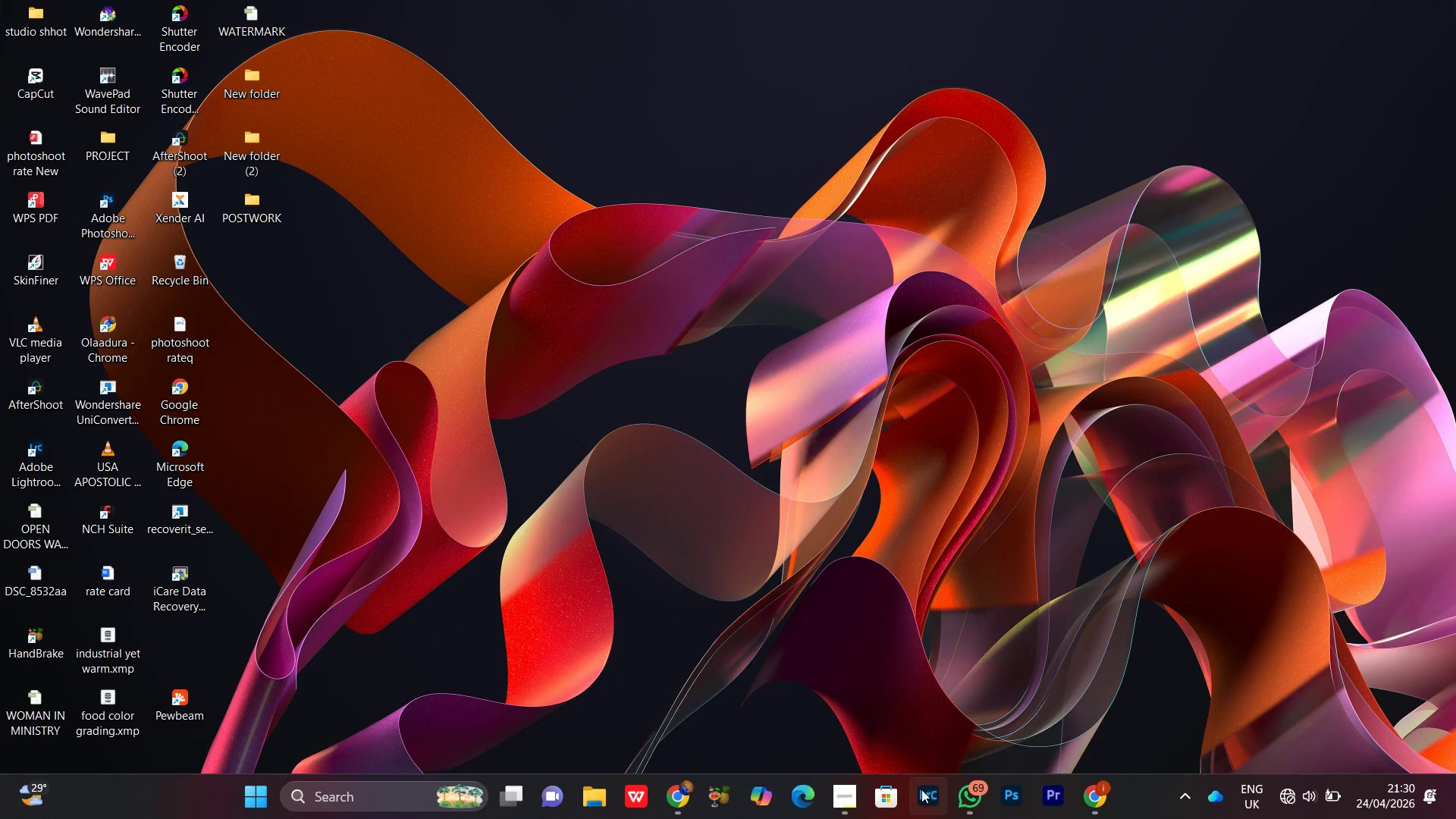 
left_click([920, 794])
 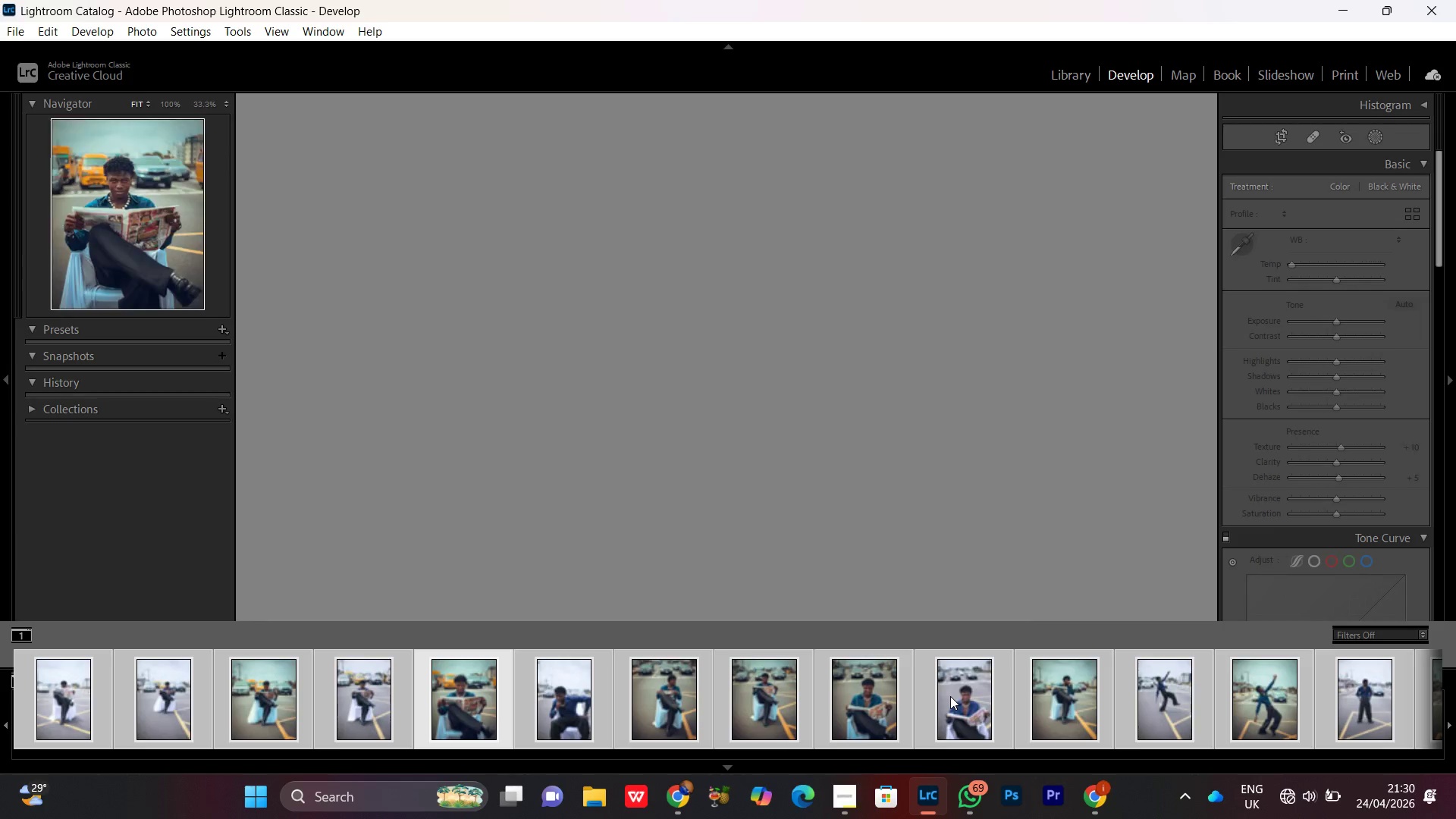 
wait(24.39)
 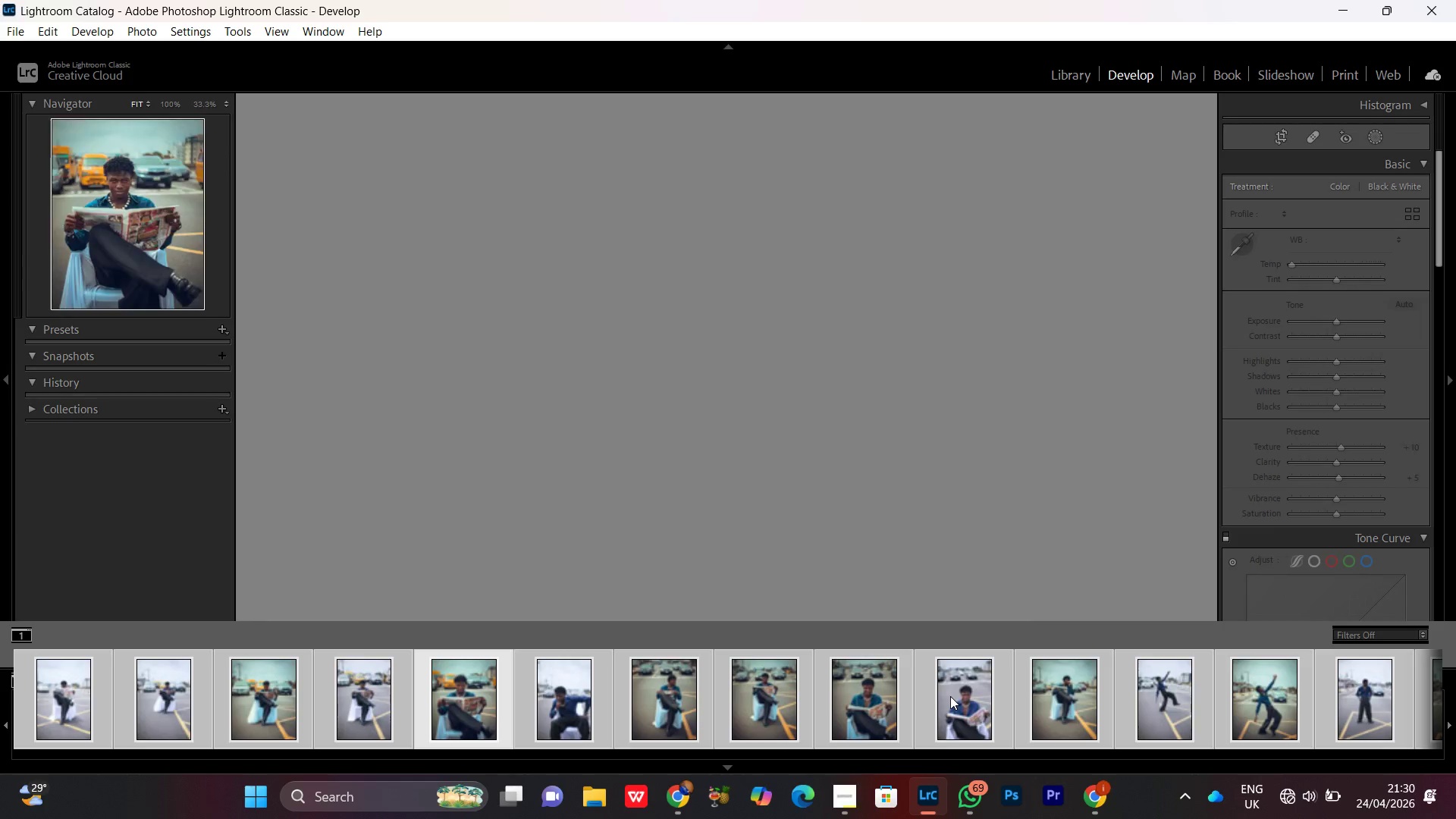 
left_click([1350, 6])
 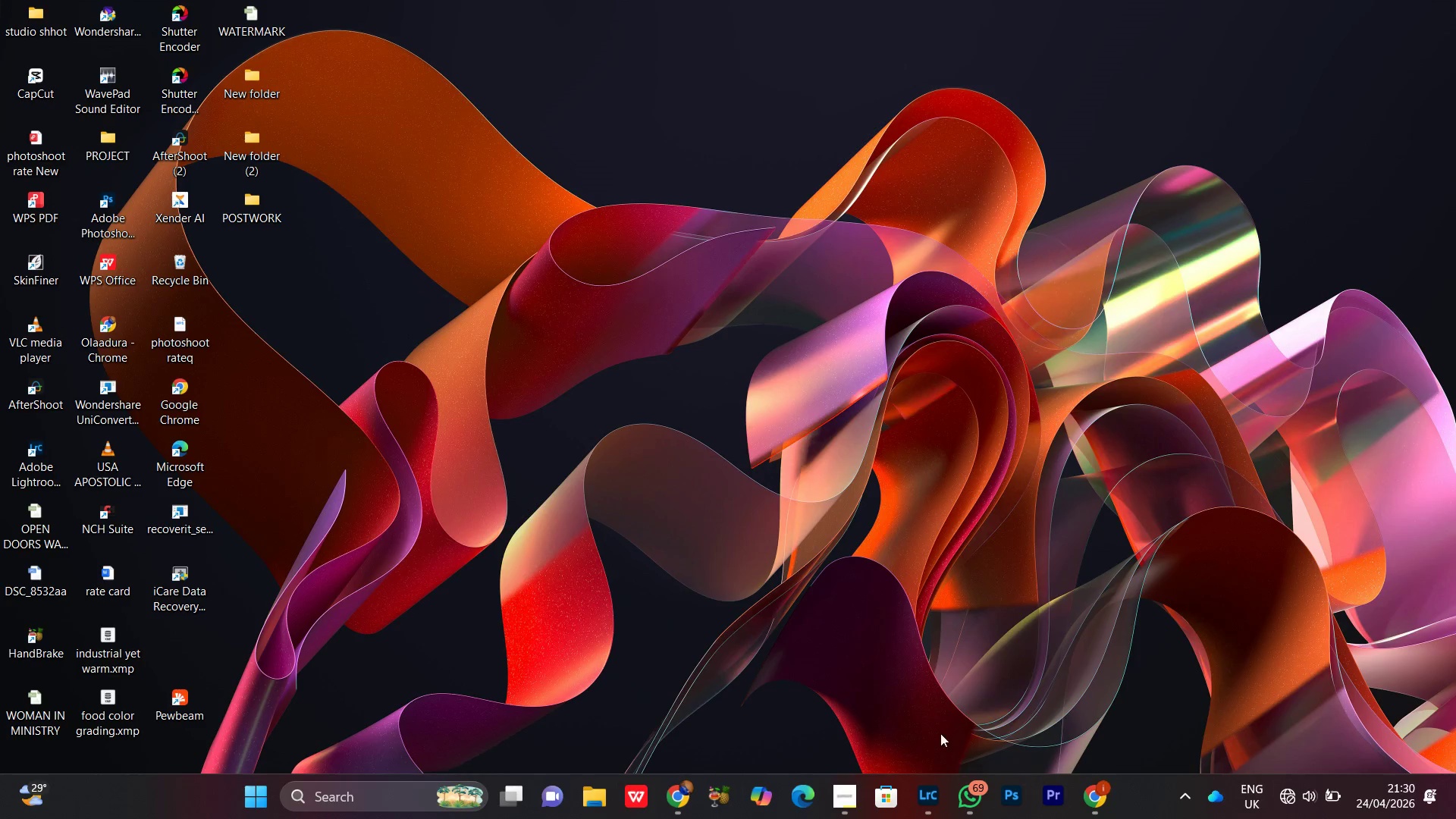 
left_click([928, 804])
 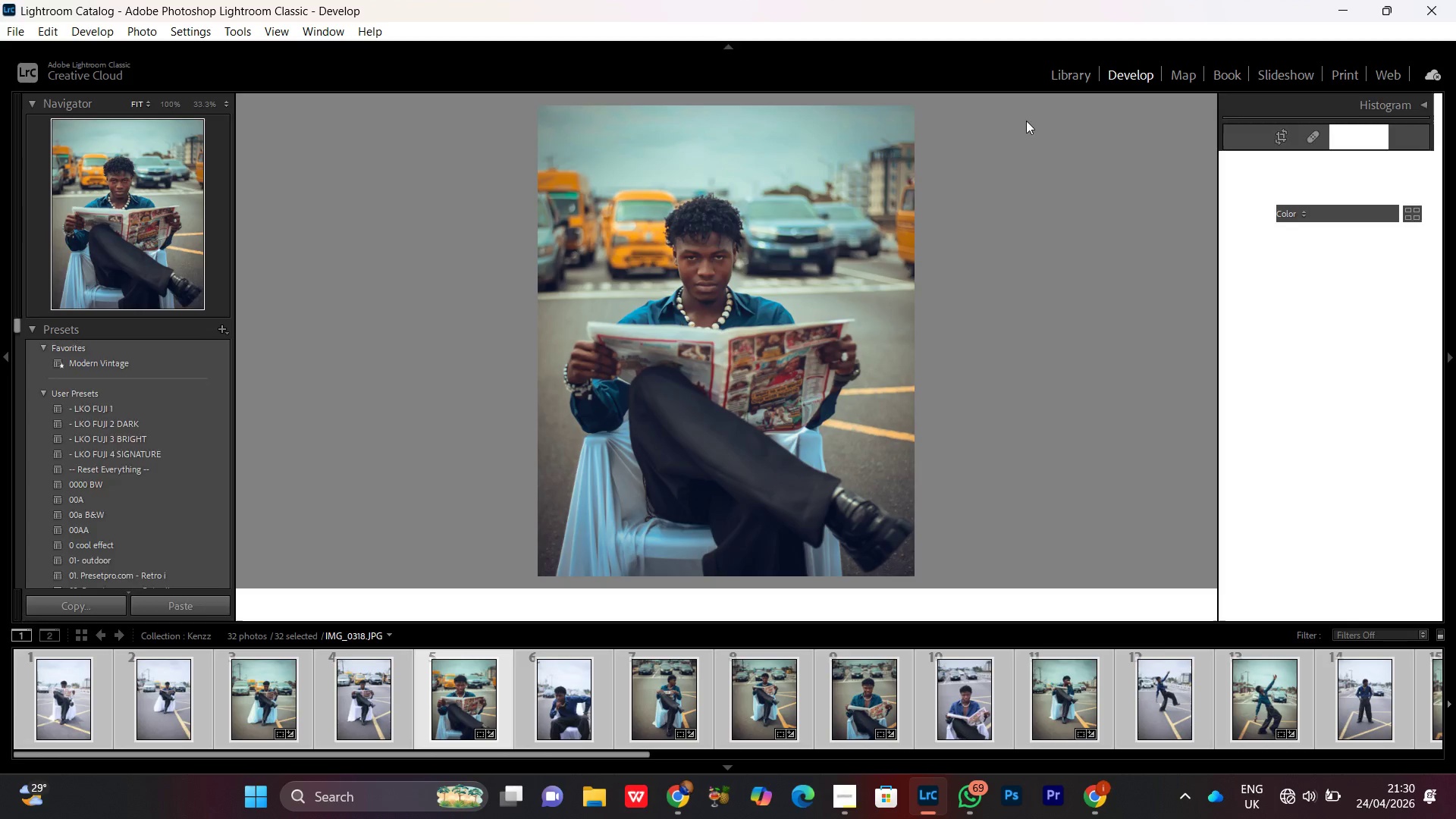 
left_click([1075, 71])
 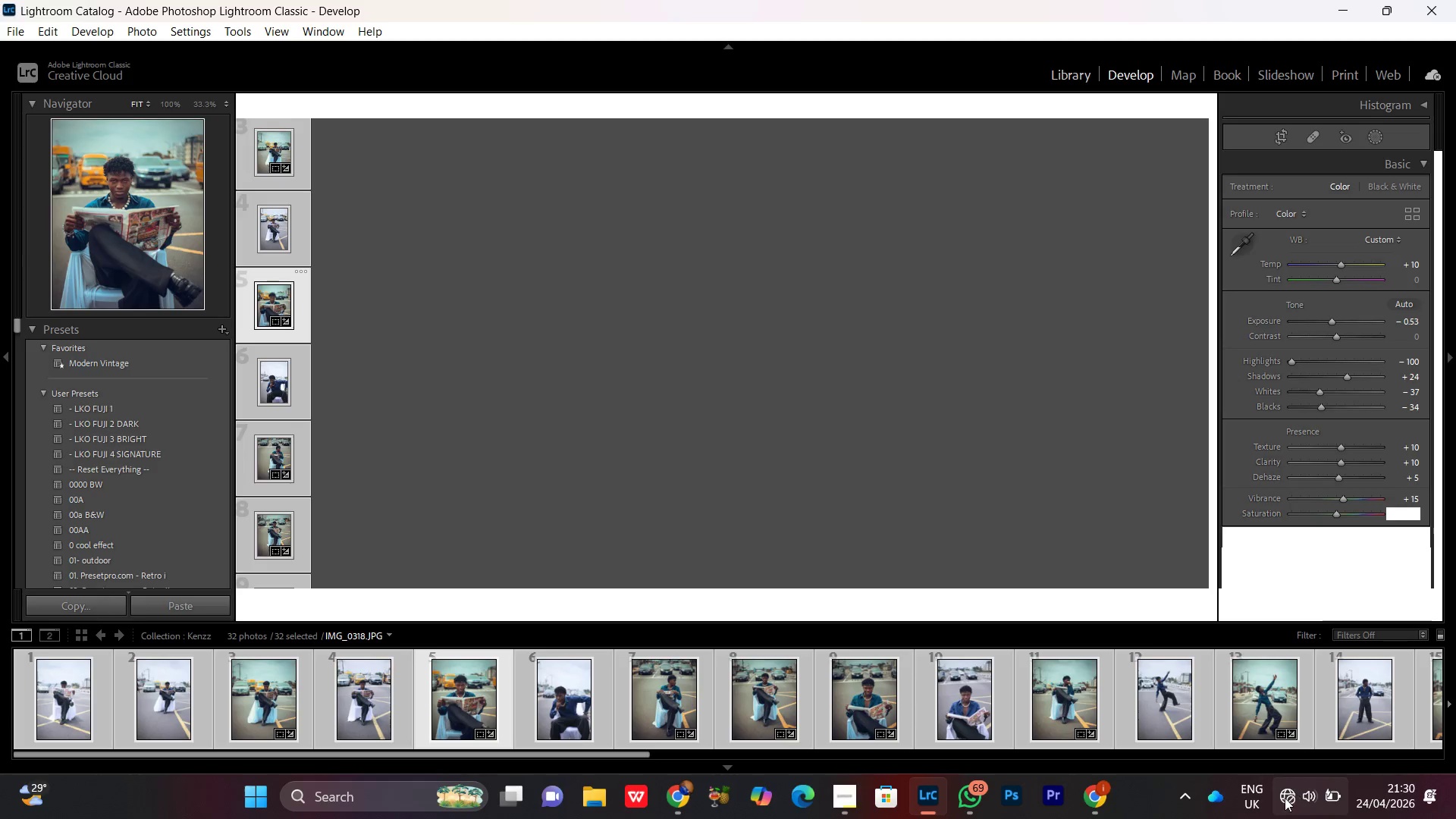 
left_click([1282, 799])
 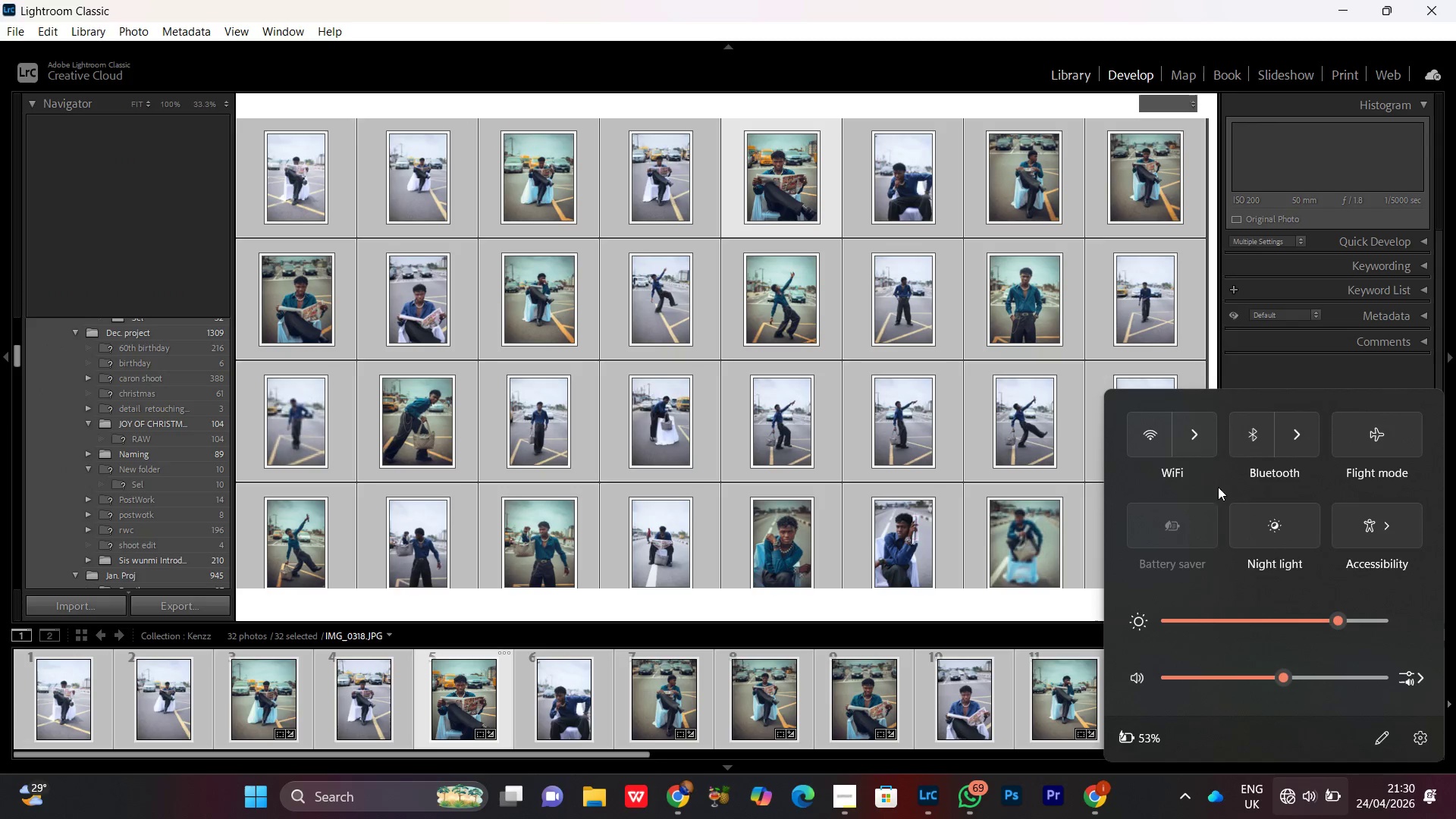 
left_click([1205, 431])
 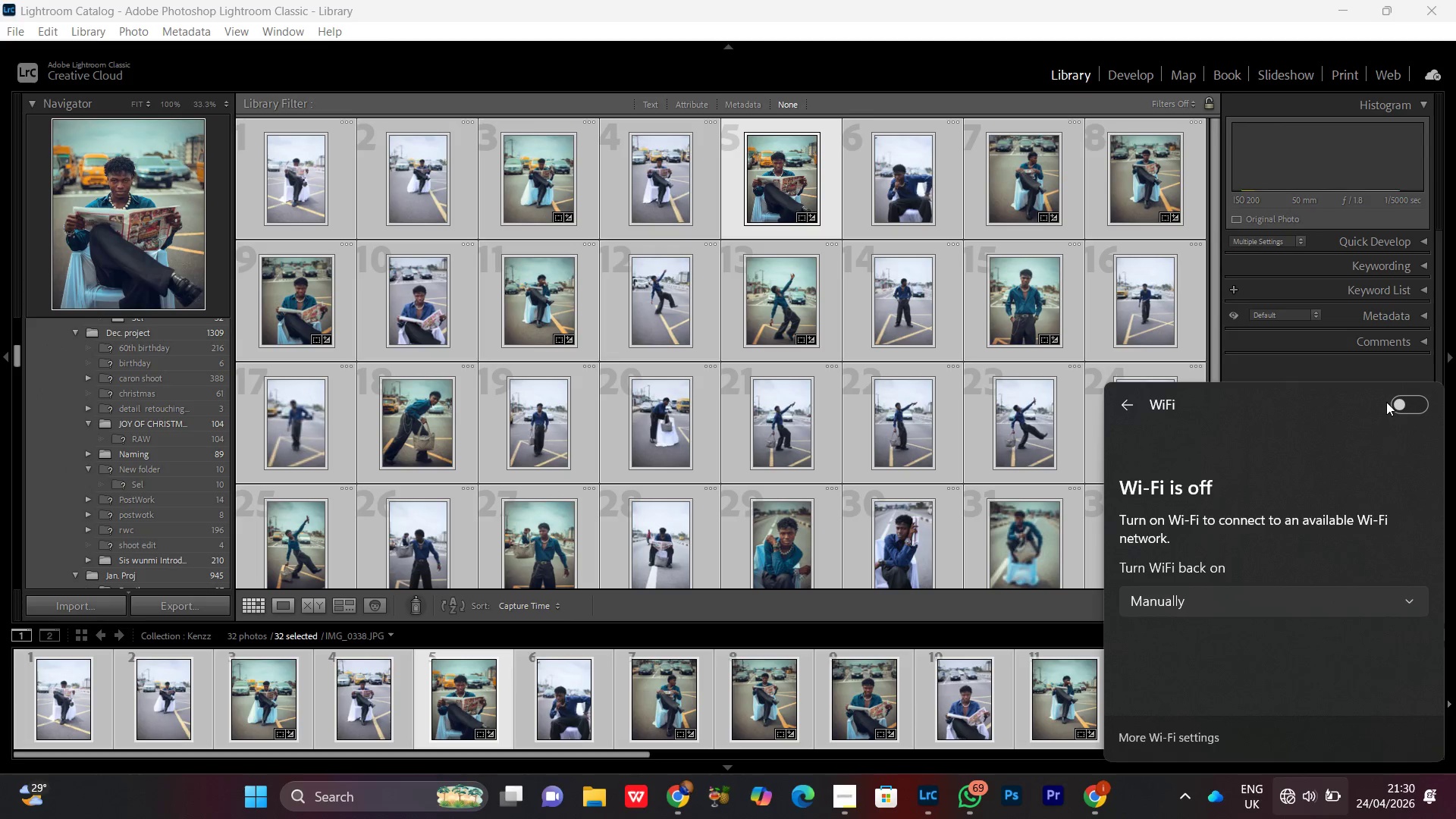 
double_click([1420, 409])
 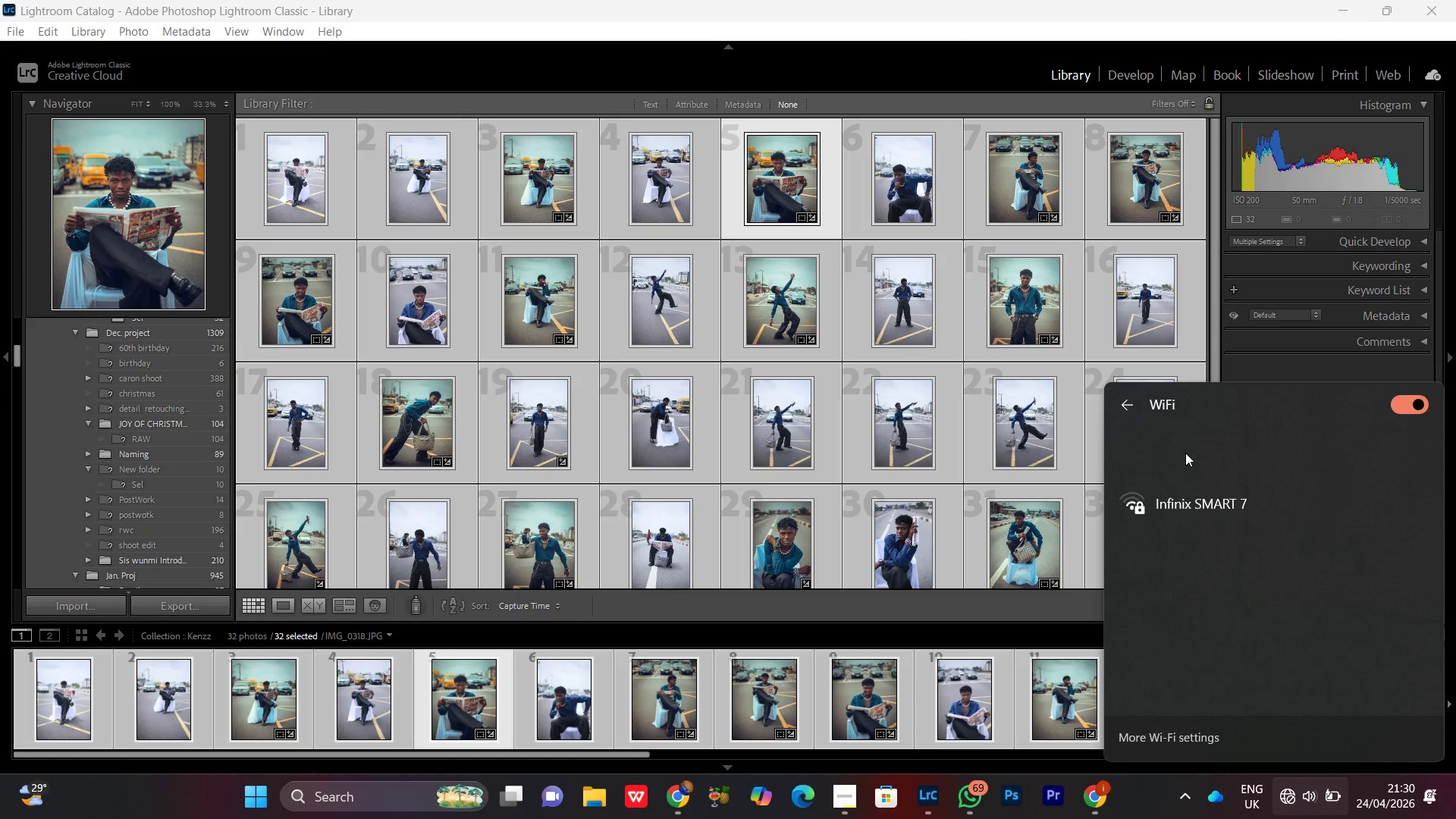 
left_click([1185, 451])
 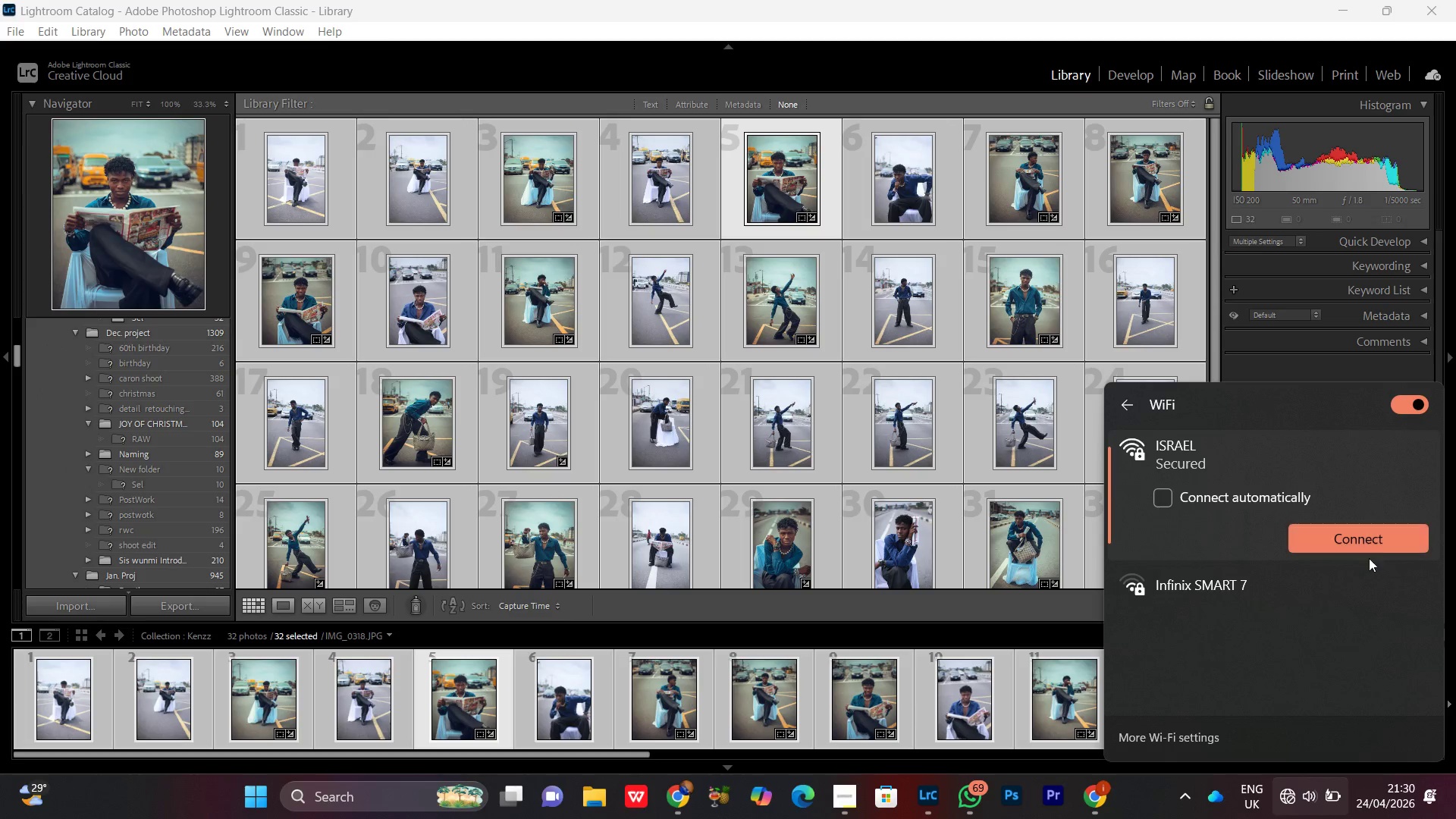 
left_click([1376, 546])
 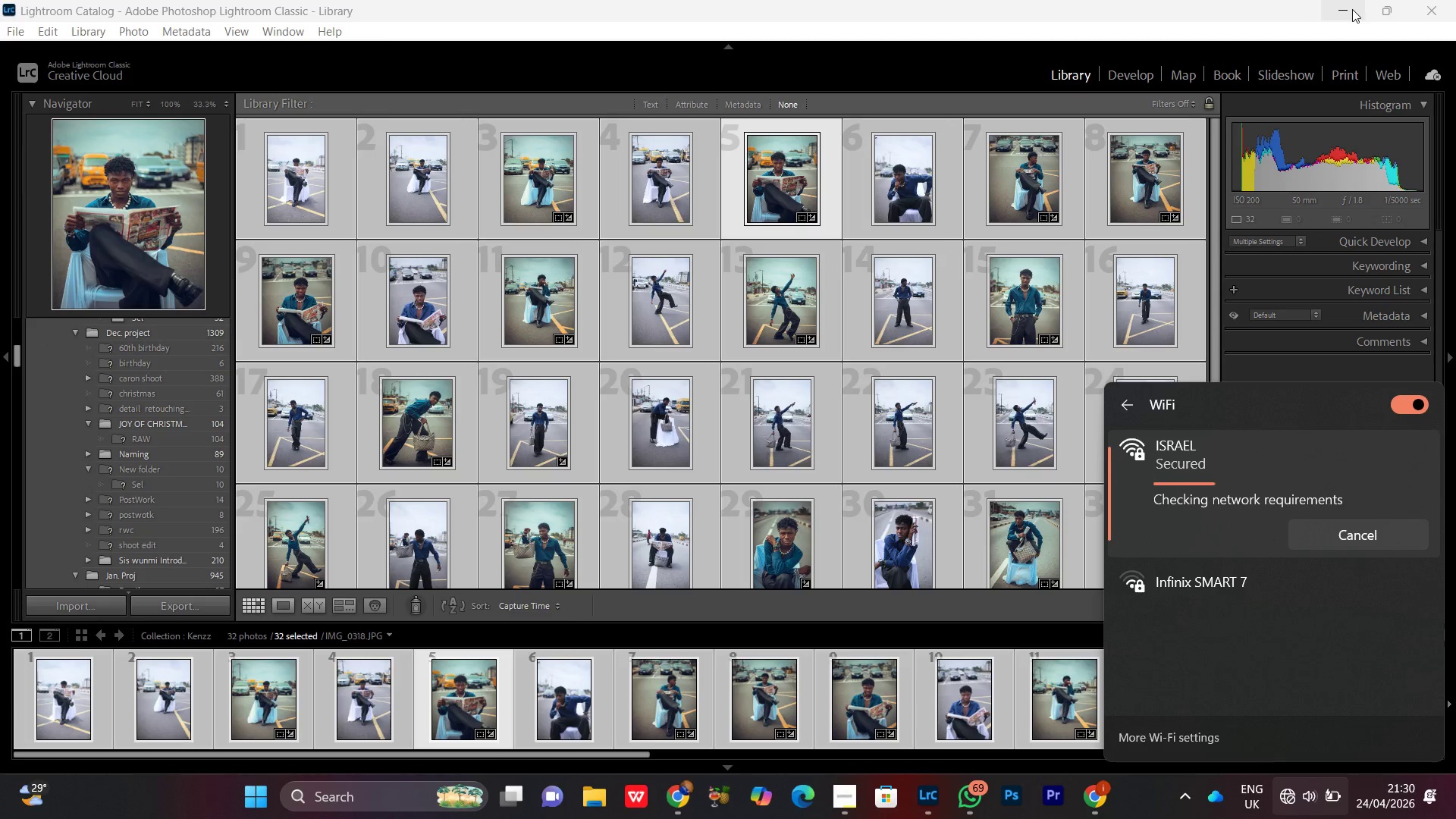 
left_click([1352, 9])
 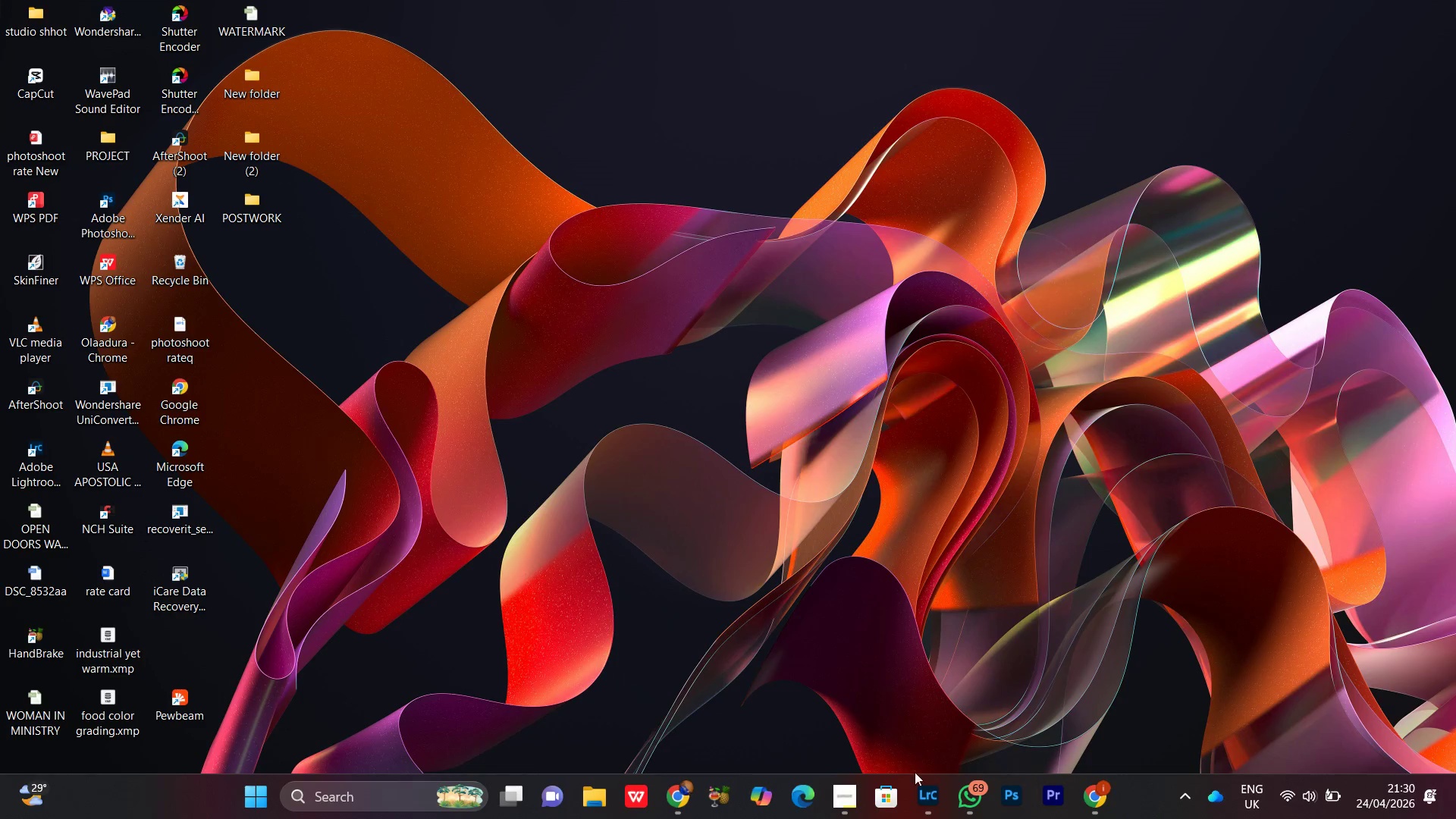 
left_click([846, 812])